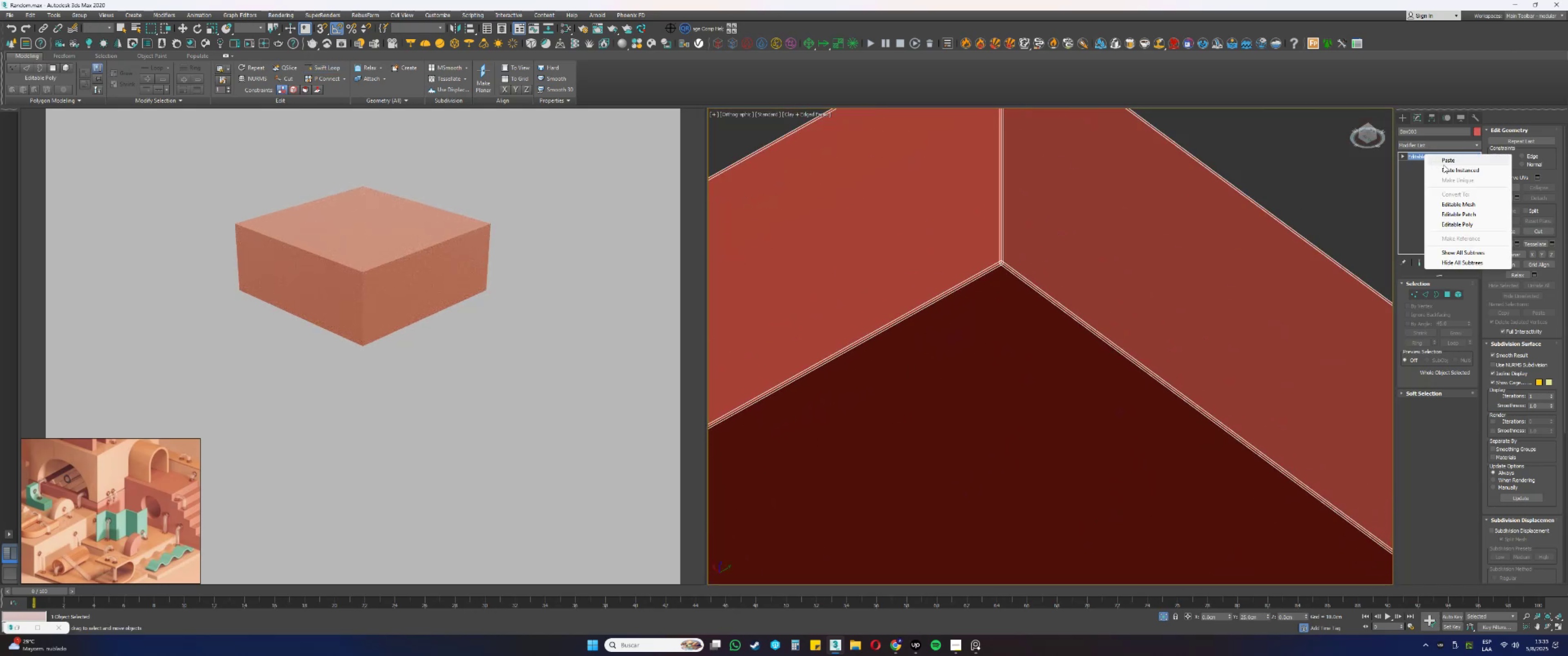 
left_click([1449, 169])
 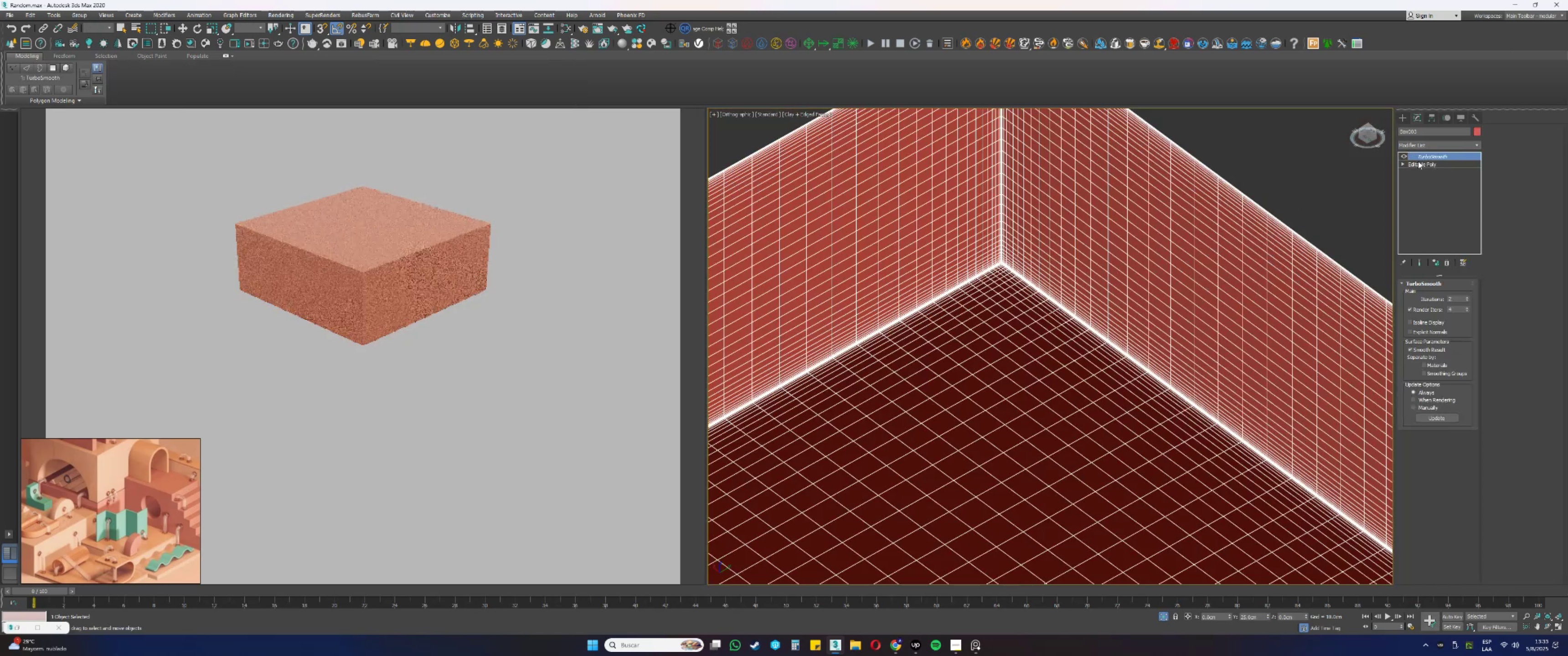 
key(F4)
 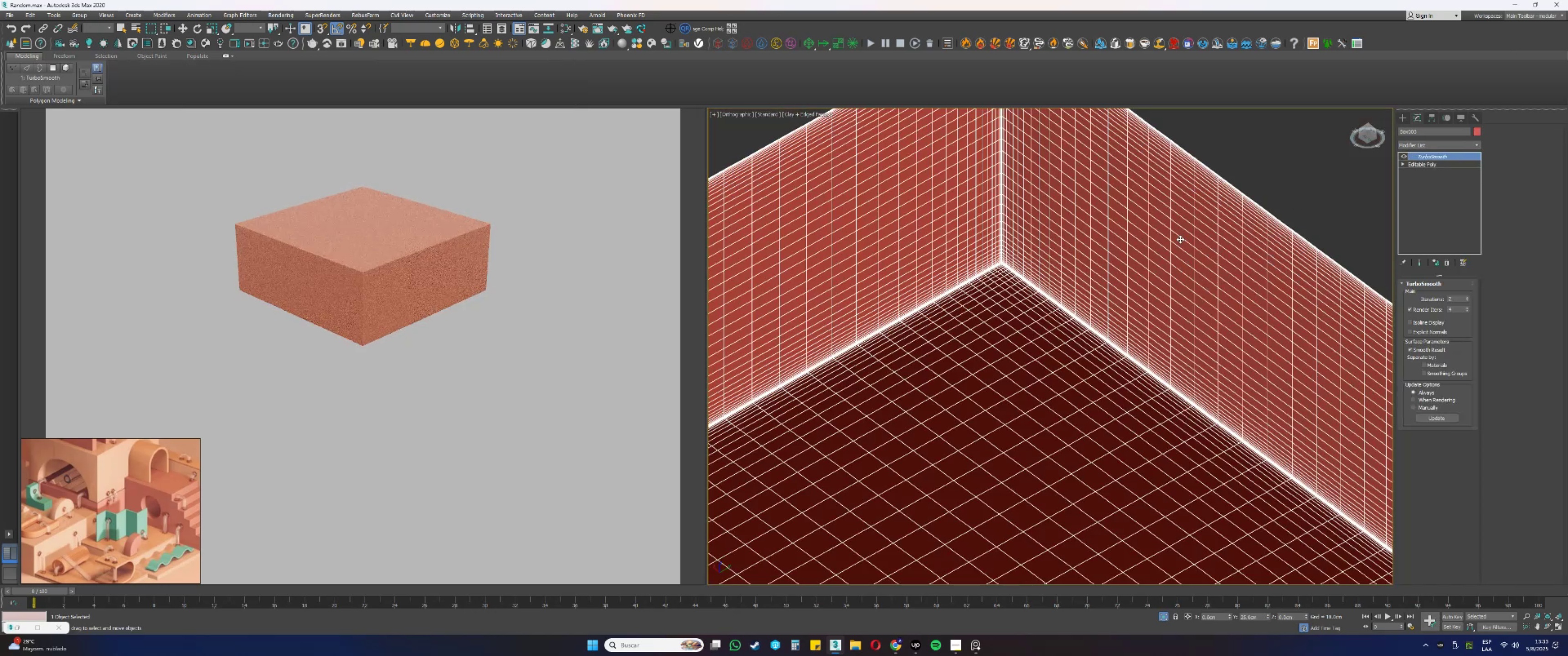 
scroll: coordinate [994, 269], scroll_direction: down, amount: 6.0
 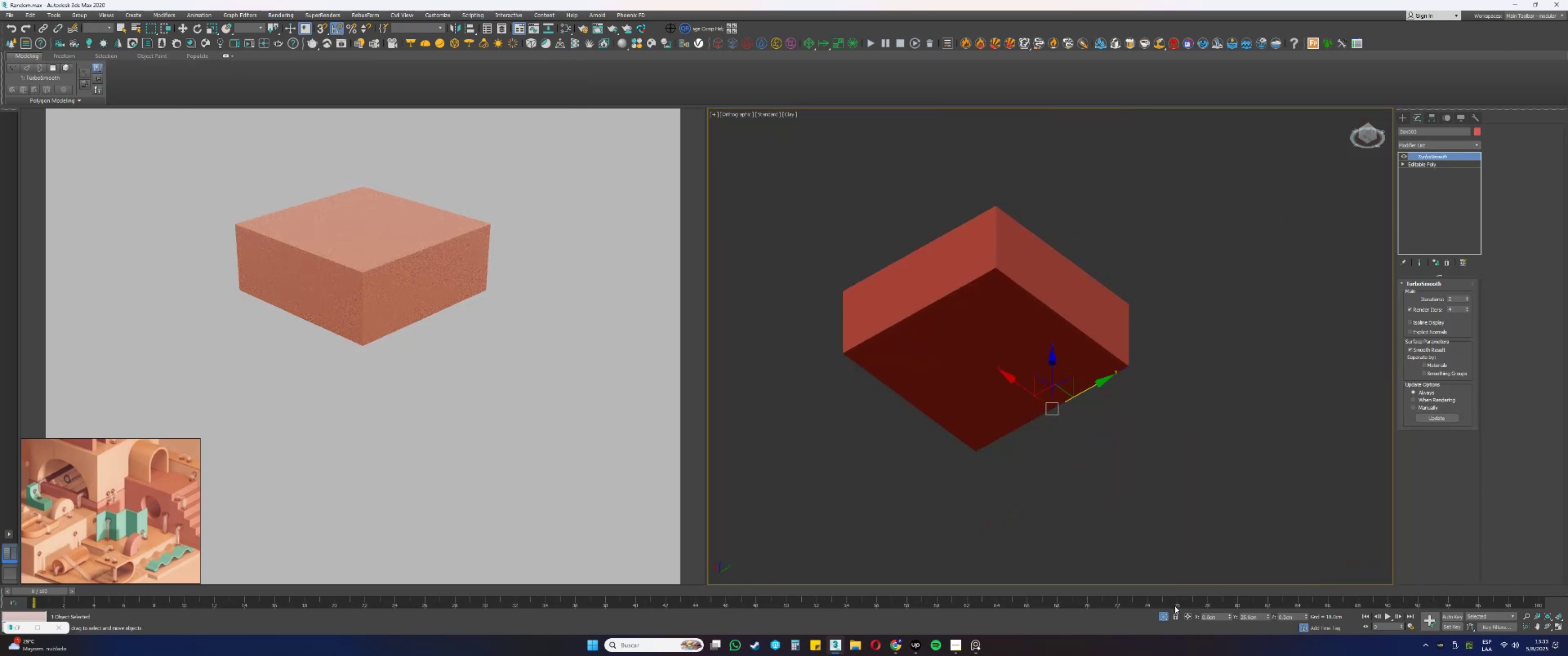 
left_click([1166, 613])
 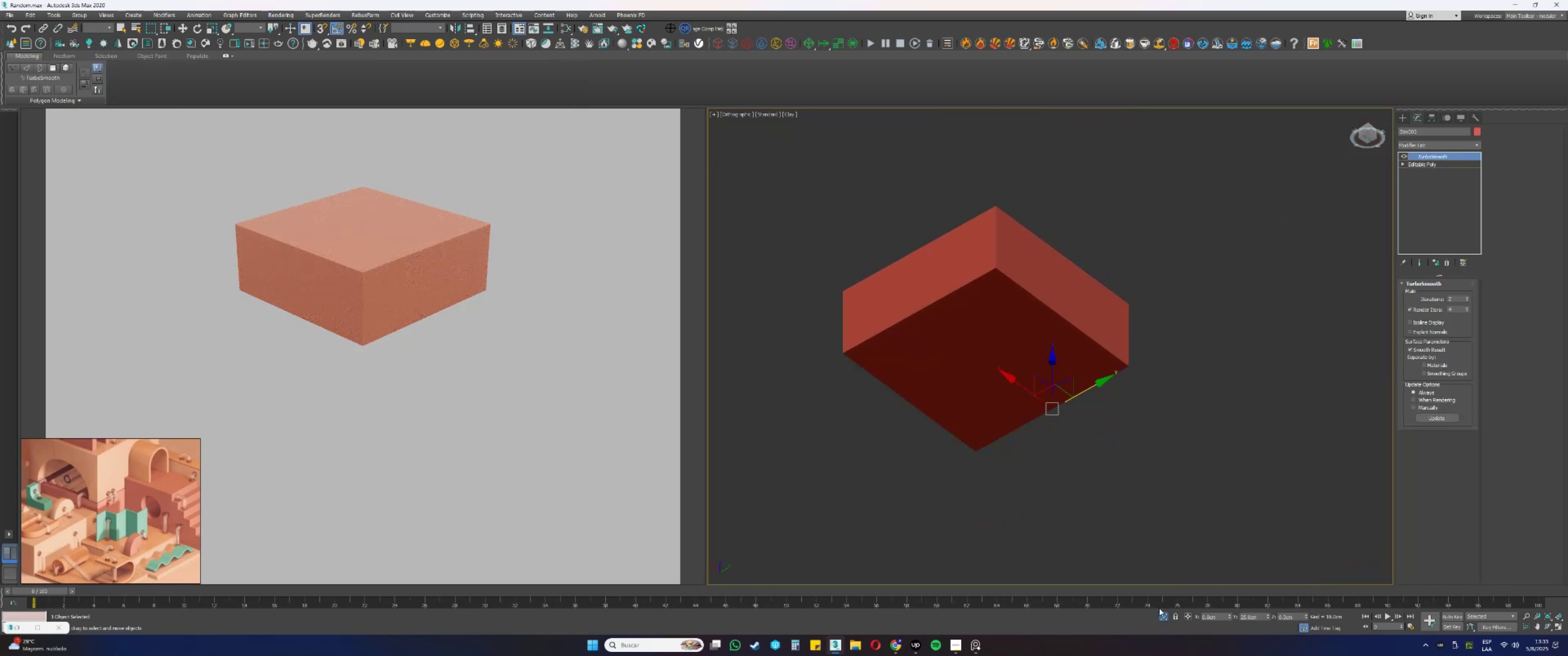 
key(Alt+AltLeft)
 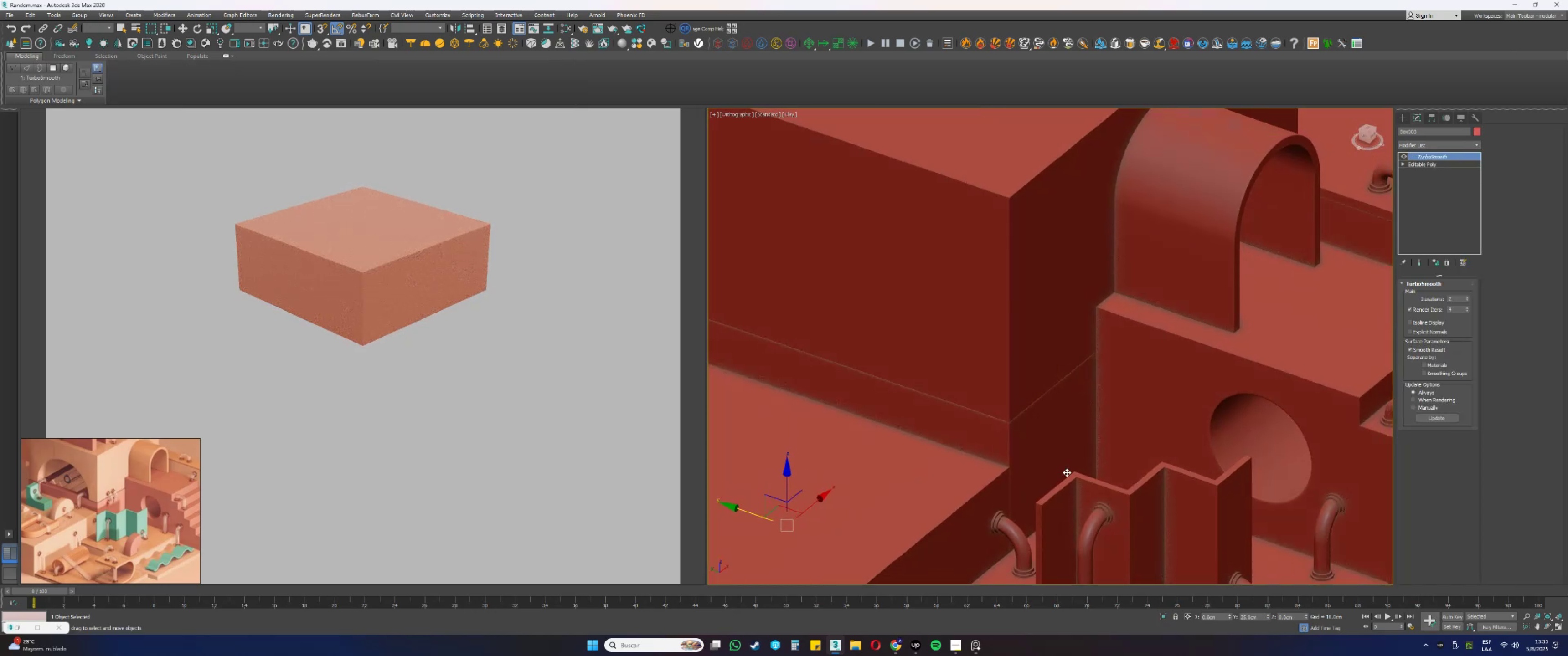 
scroll: coordinate [998, 418], scroll_direction: up, amount: 6.0
 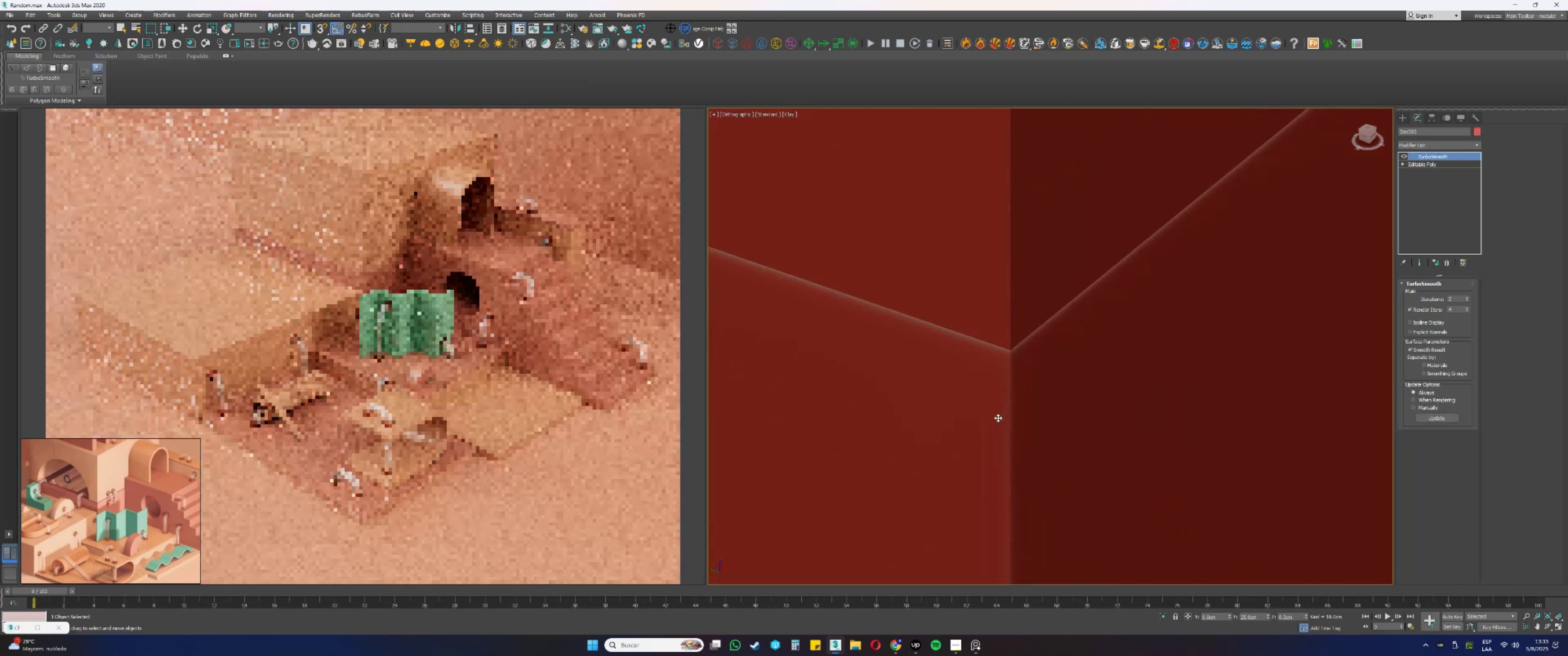 
key(F4)
 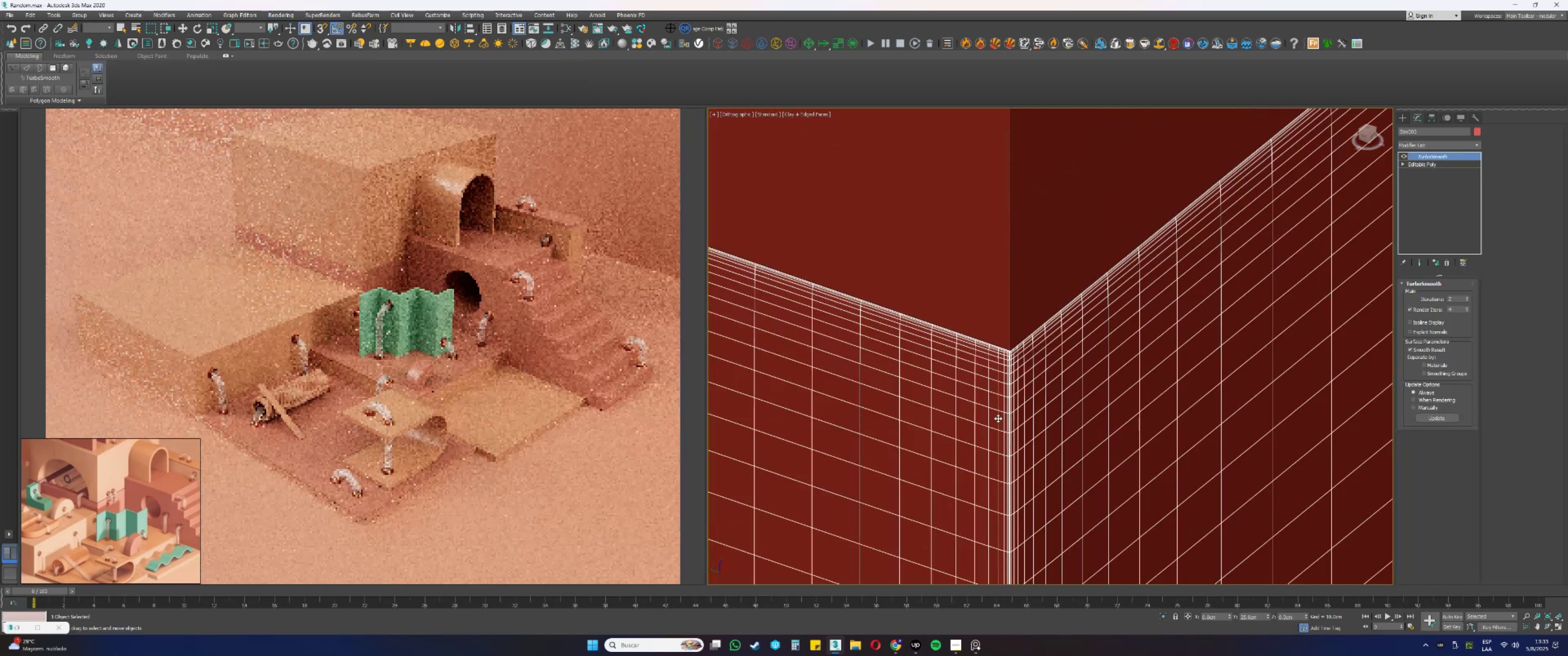 
key(F4)
 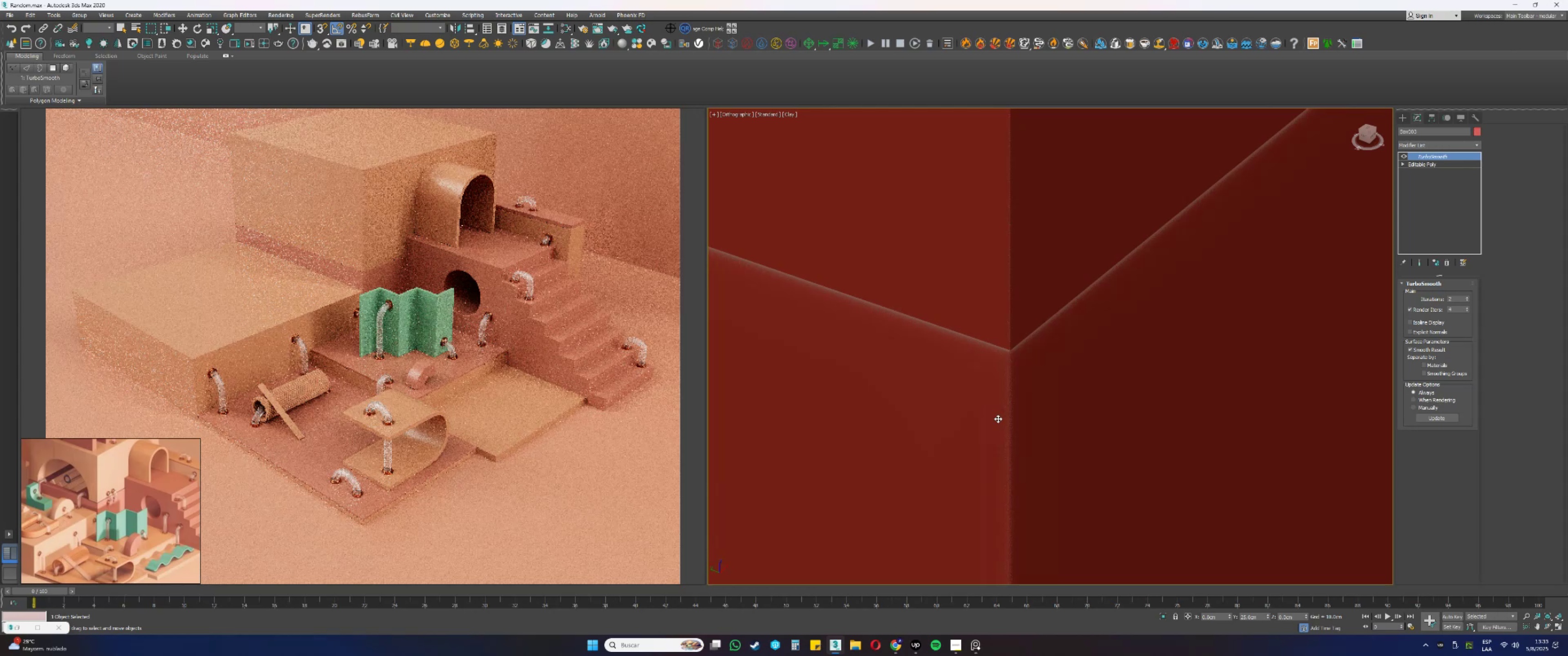 
scroll: coordinate [80, 542], scroll_direction: down, amount: 7.0
 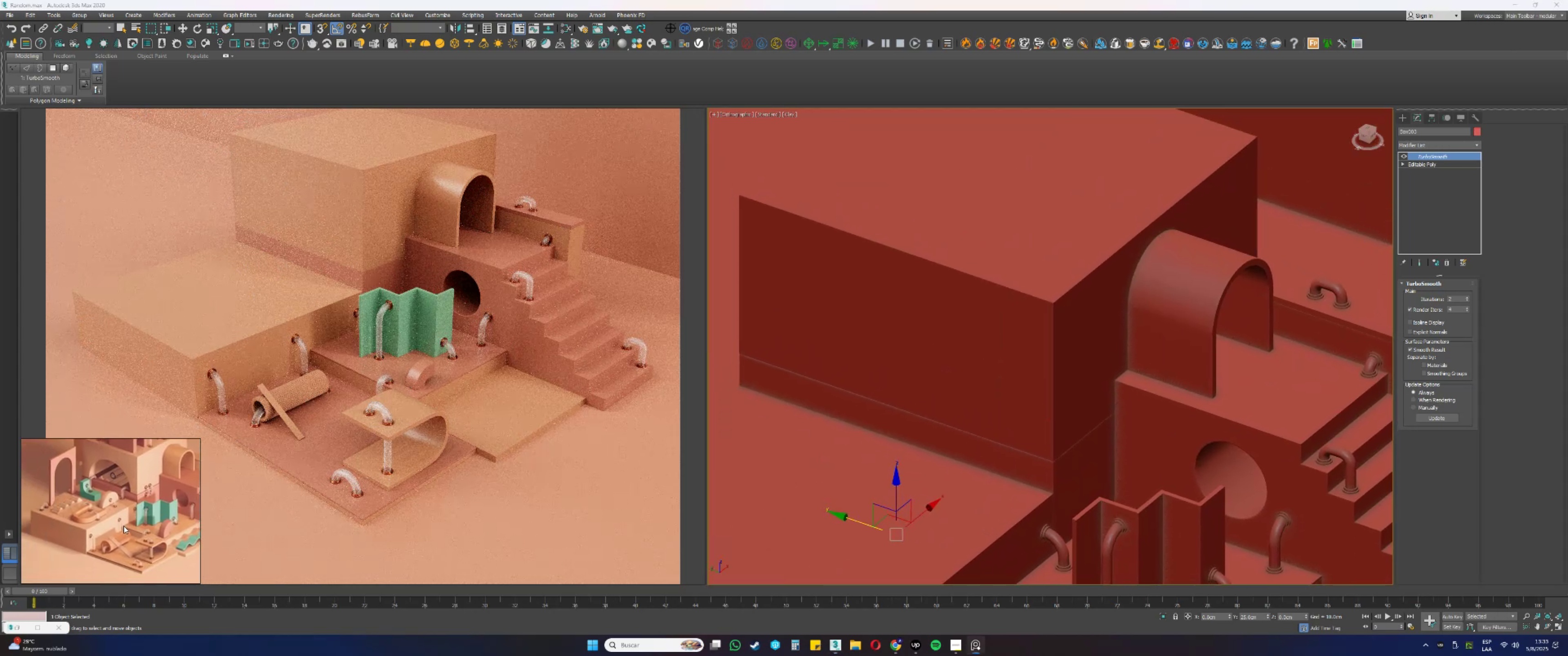 
scroll: coordinate [115, 536], scroll_direction: up, amount: 1.0
 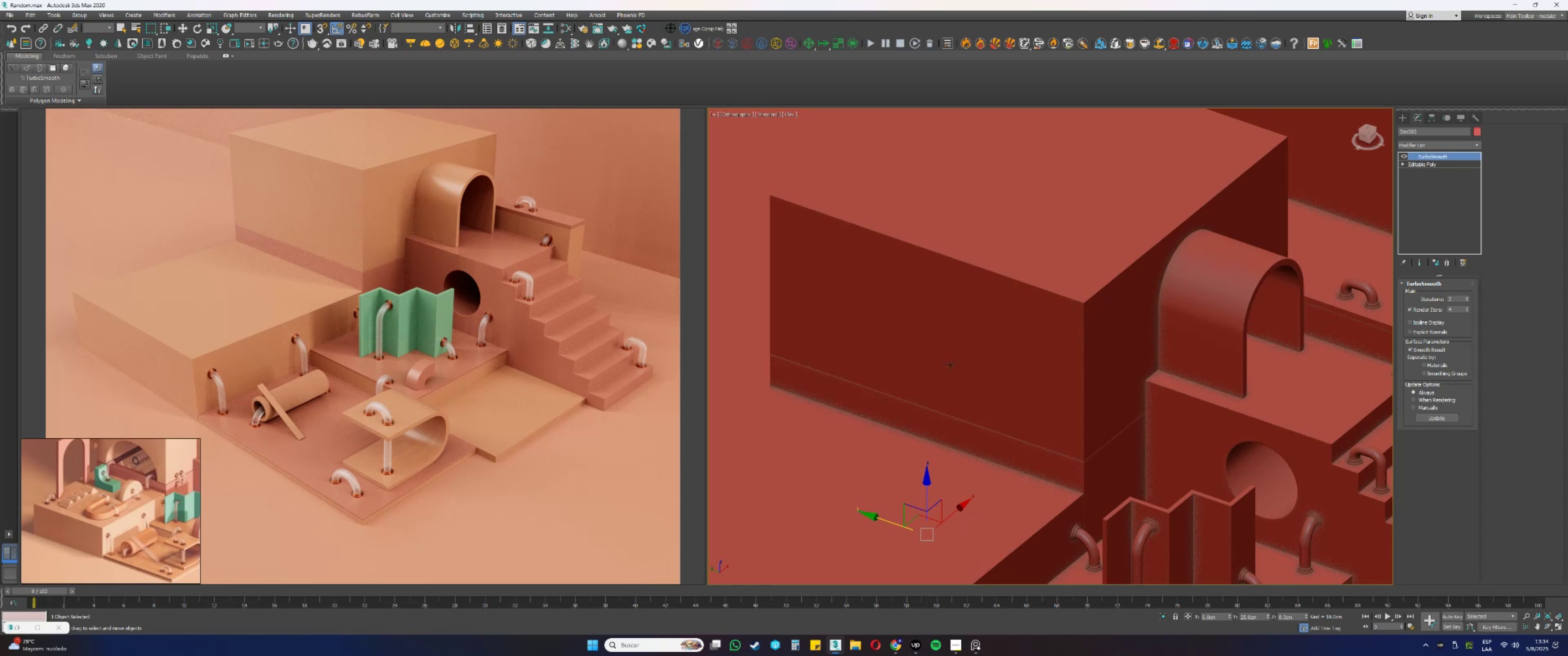 
wait(41.53)
 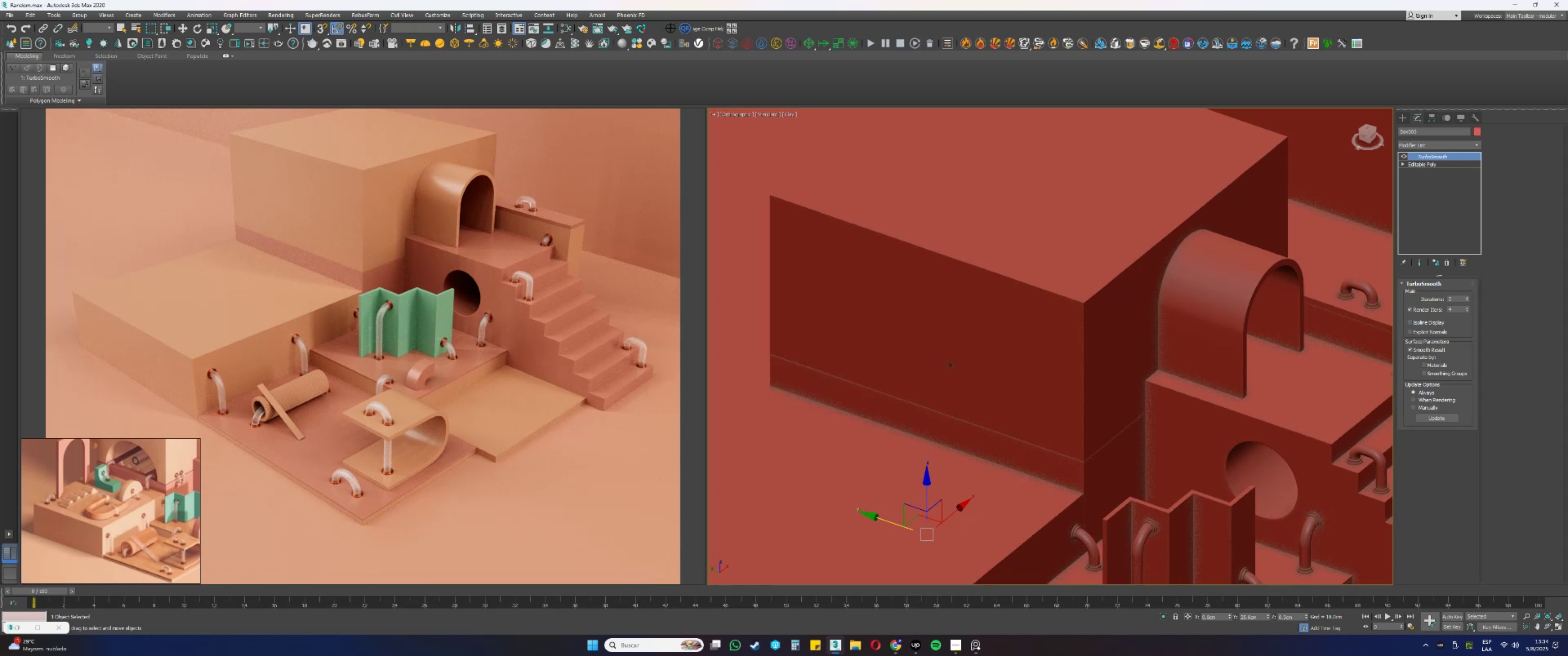 
key(F4)
 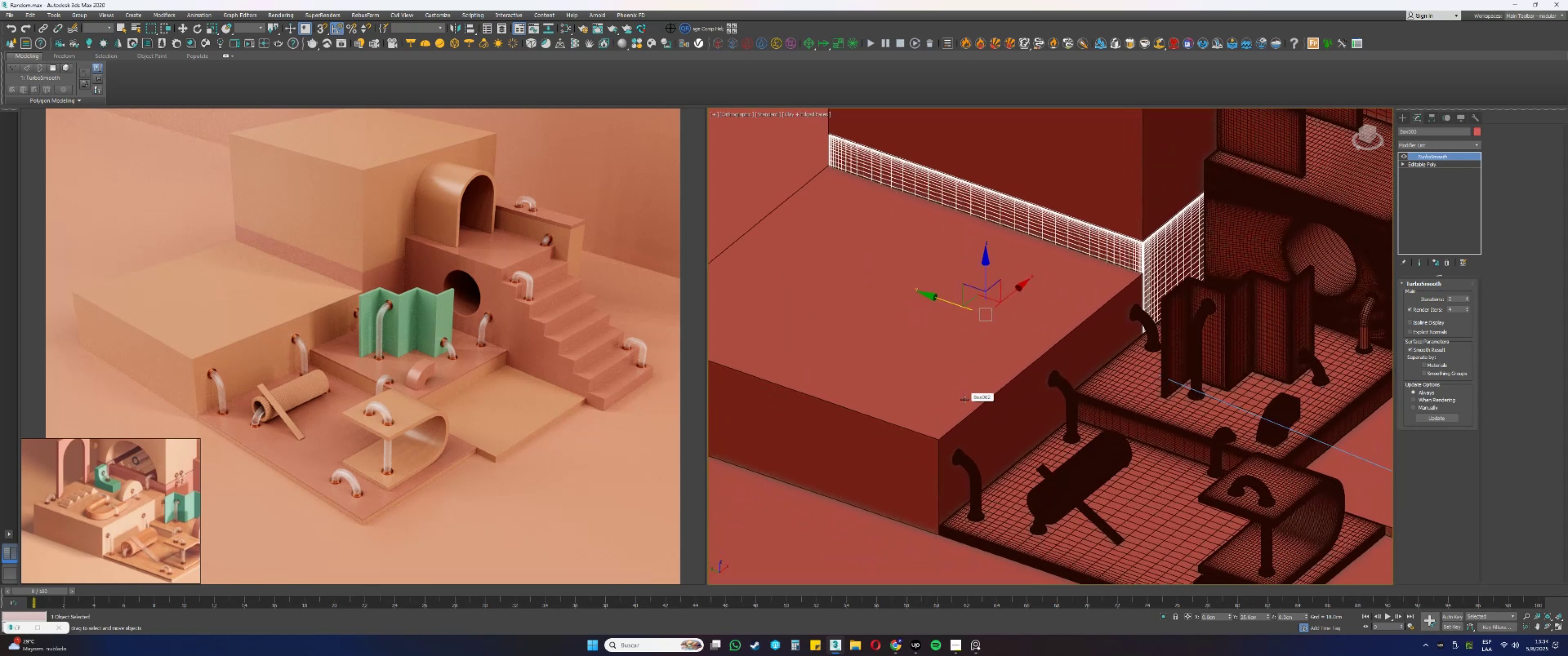 
left_click([957, 412])
 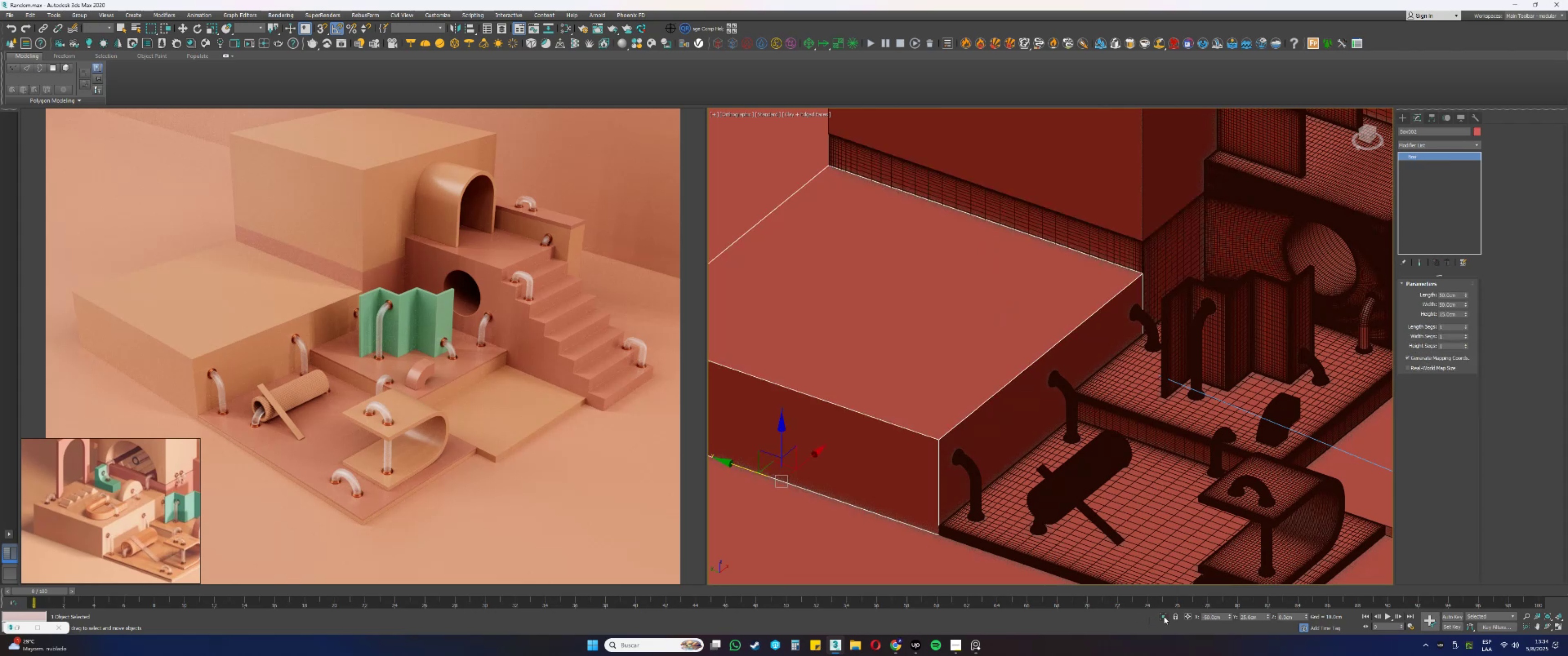 
hold_key(key=AltLeft, duration=0.54)
 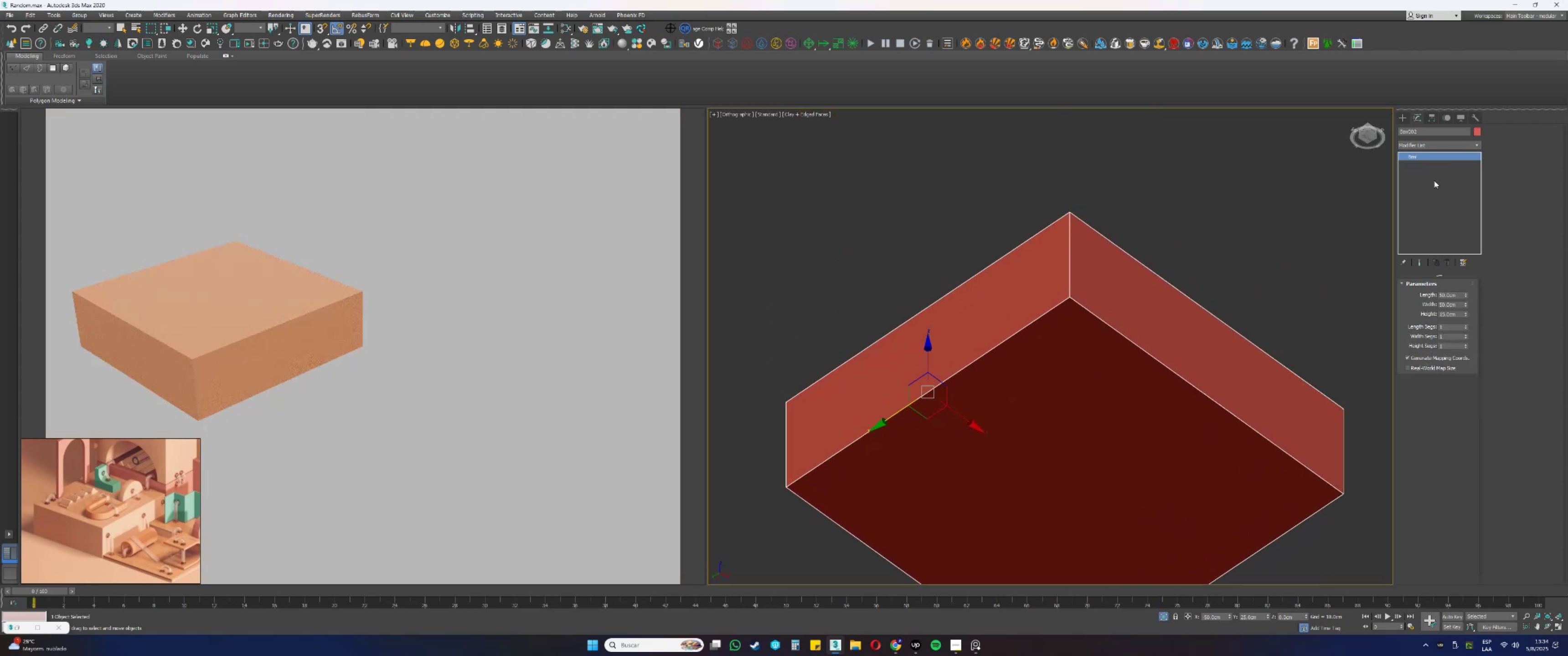 
left_click([1420, 144])
 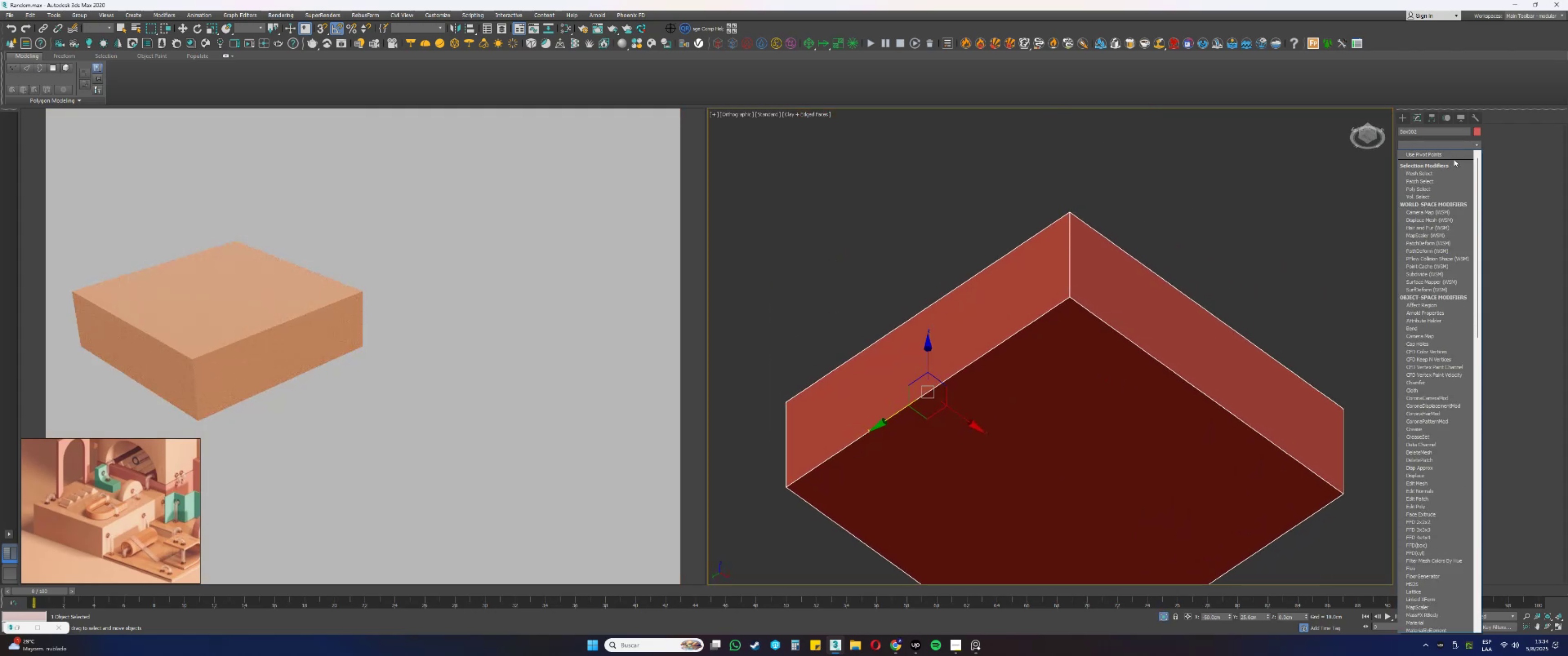 
key(E)
 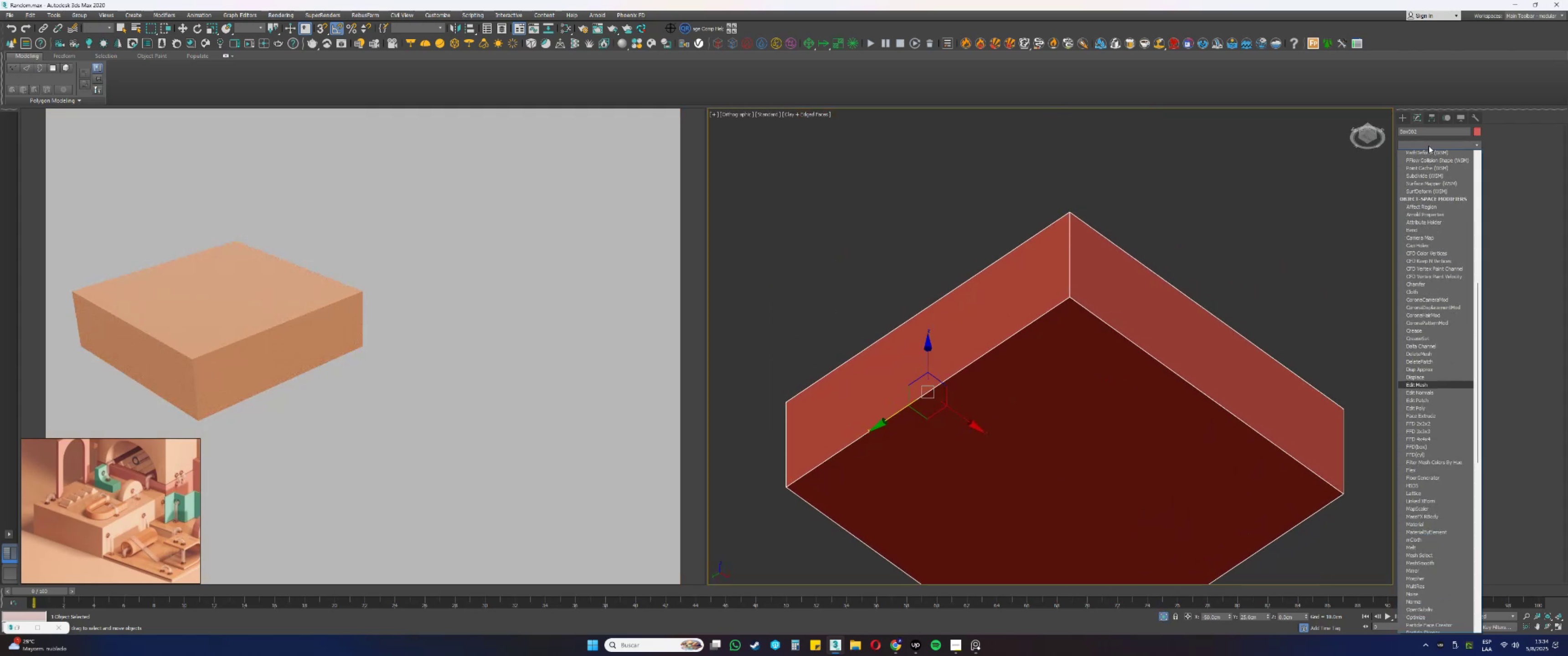 
left_click([1428, 144])
 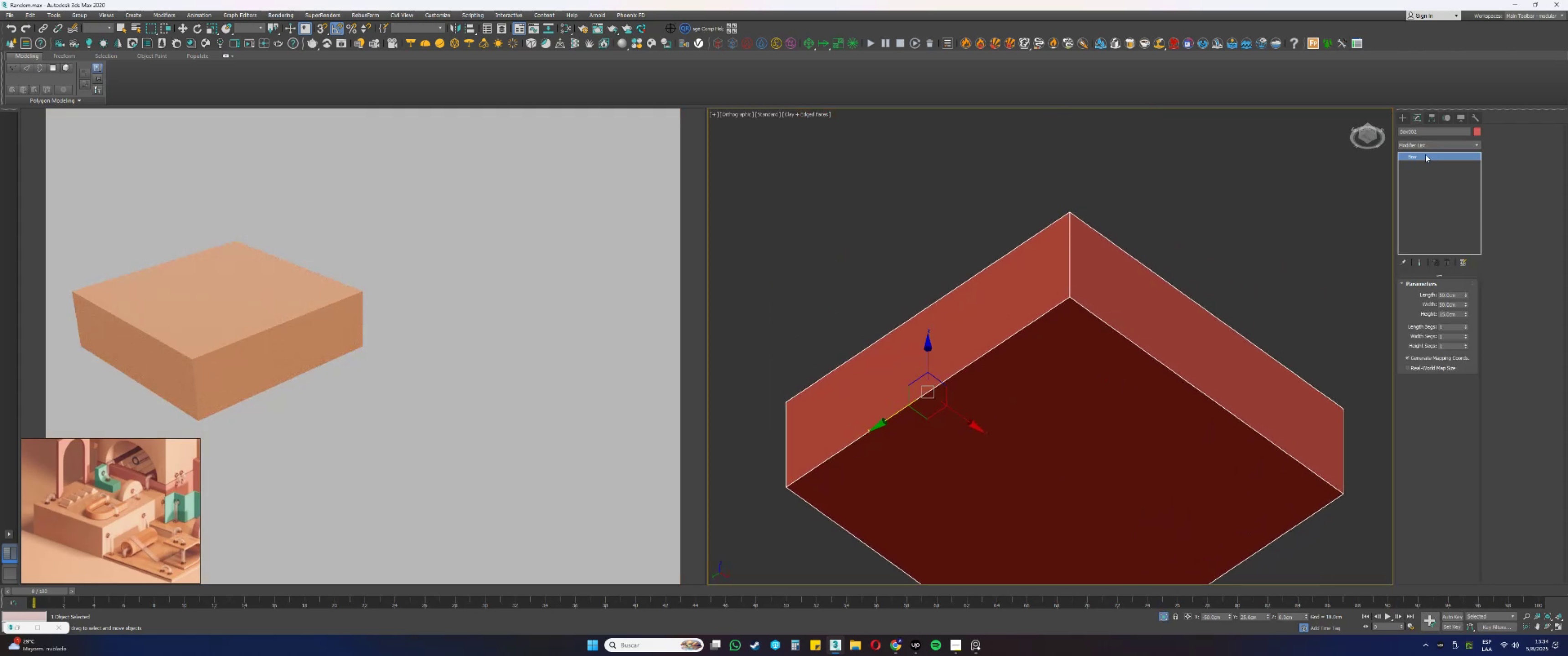 
right_click([1425, 154])
 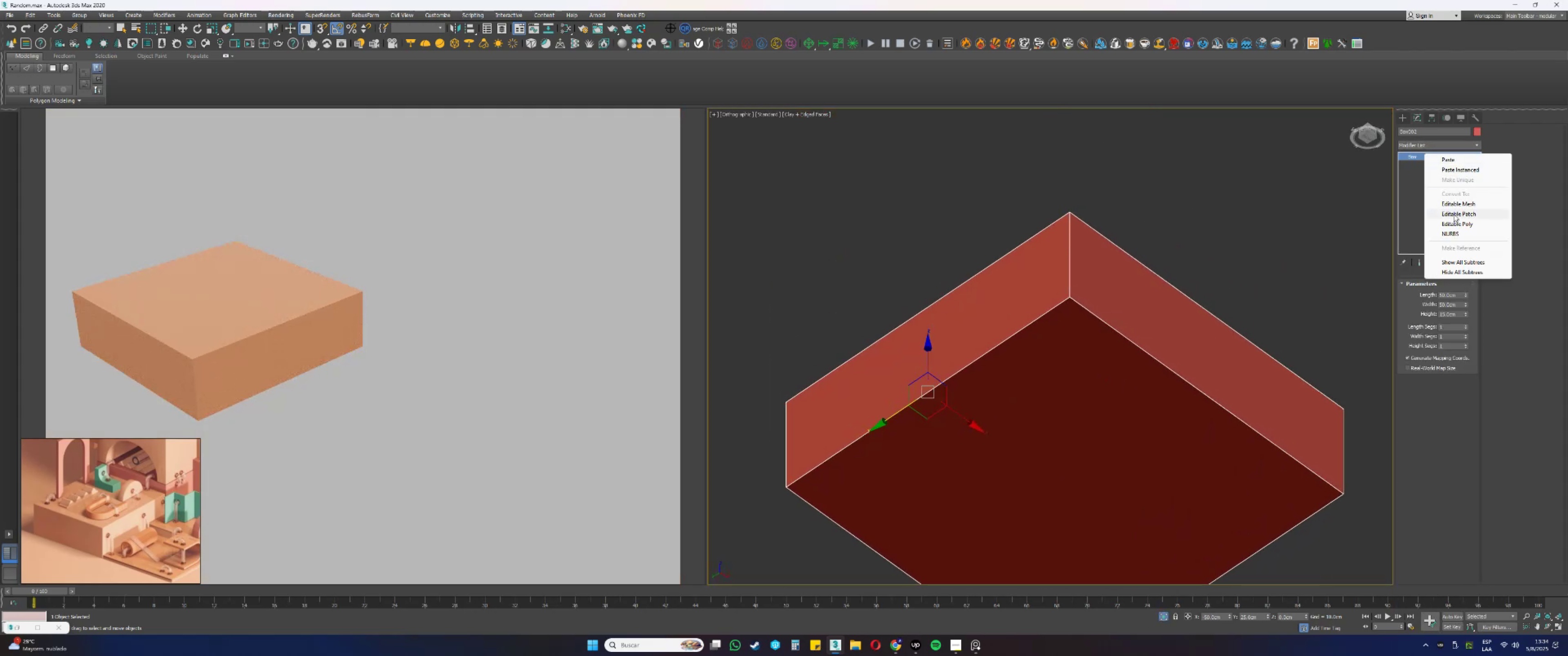 
left_click([1454, 221])
 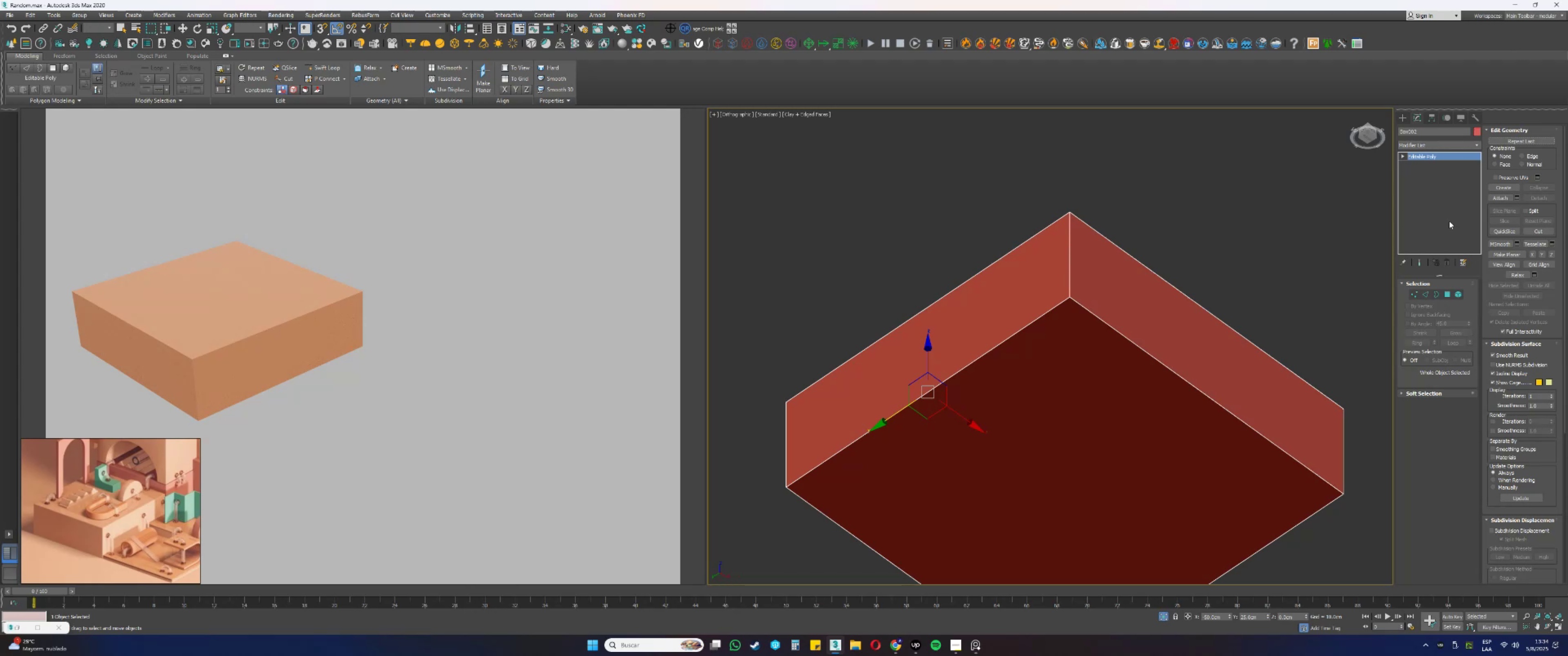 
wait(12.12)
 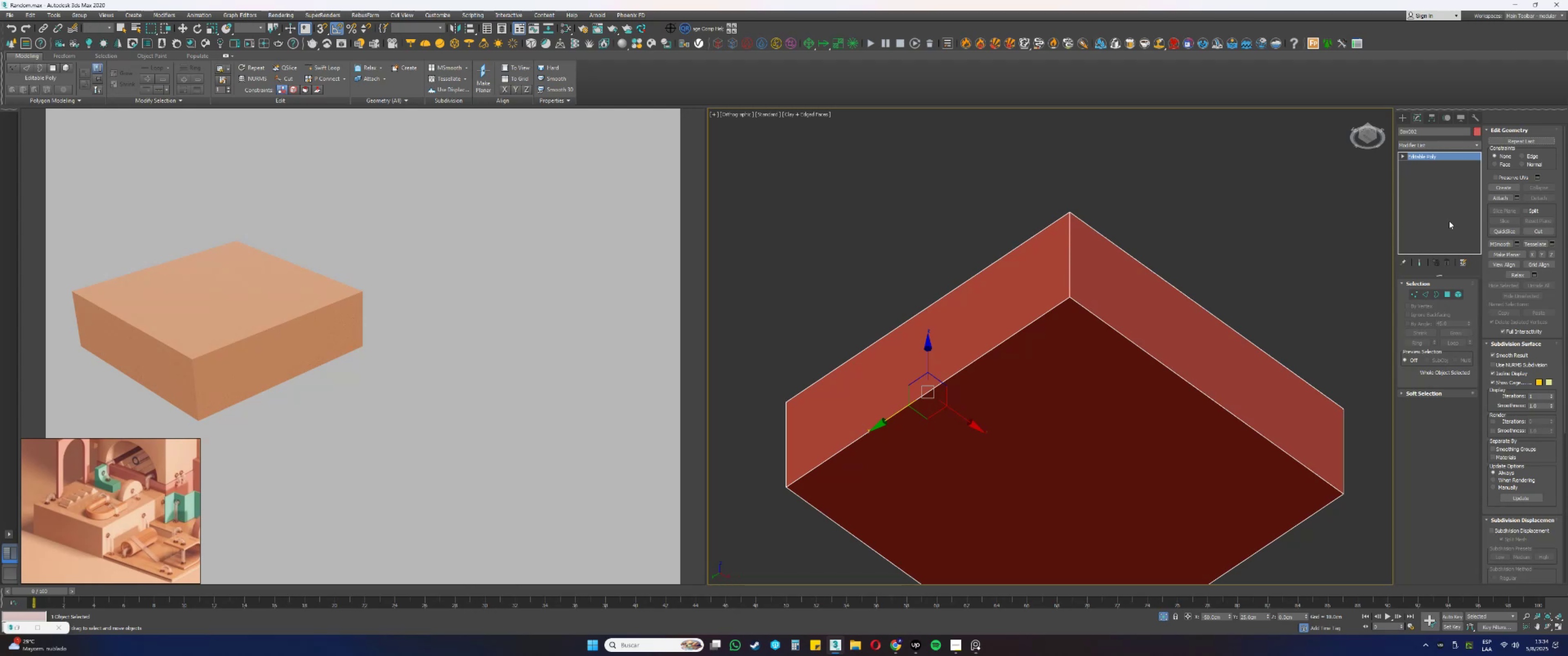 
hold_key(key=AltLeft, duration=0.5)
 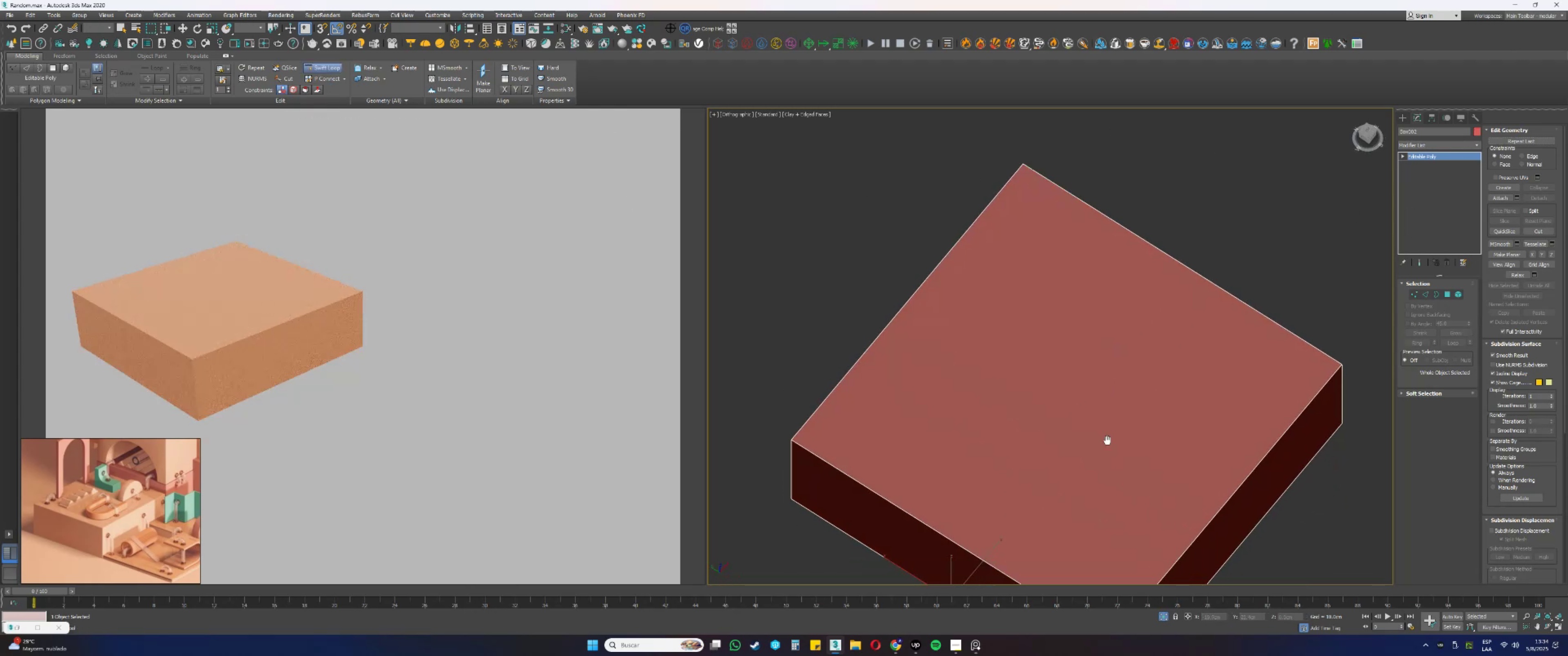 
key(Alt+AltLeft)
 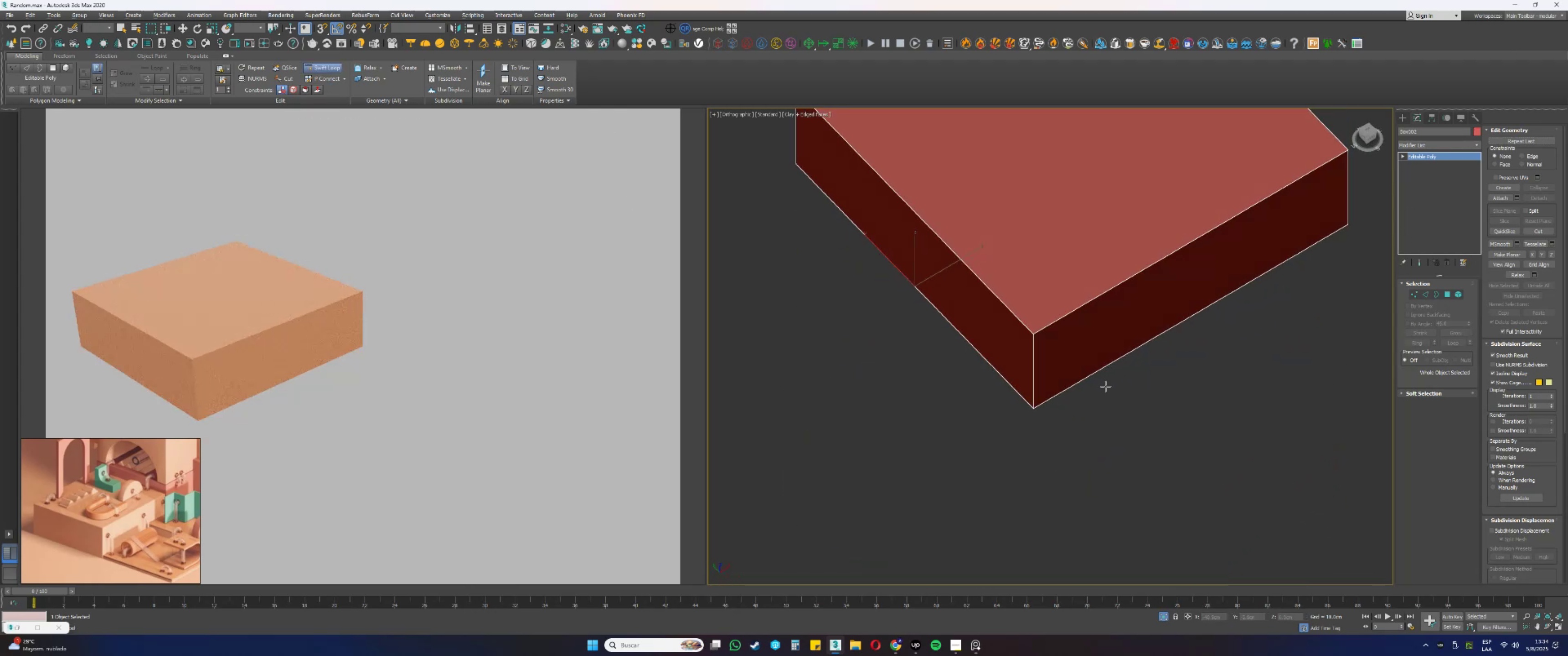 
scroll: coordinate [1040, 395], scroll_direction: up, amount: 9.0
 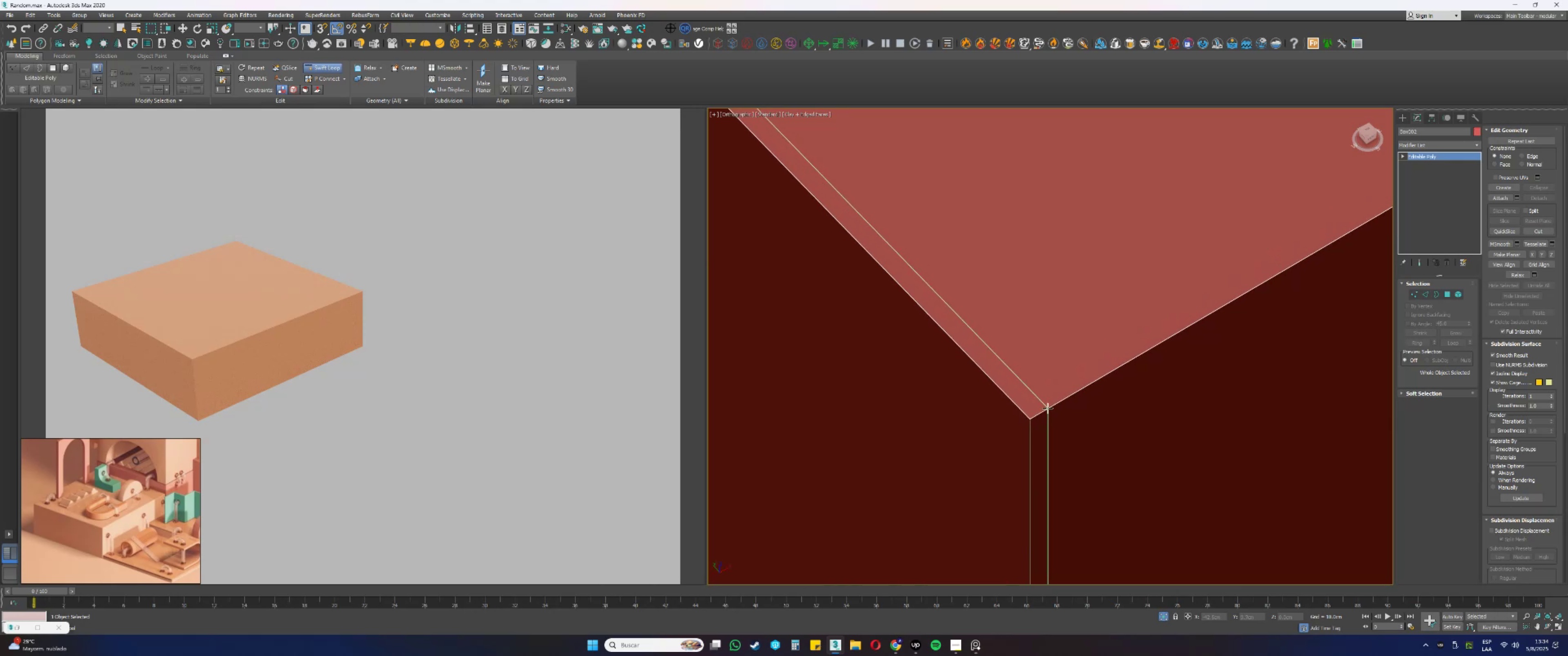 
left_click([1047, 408])
 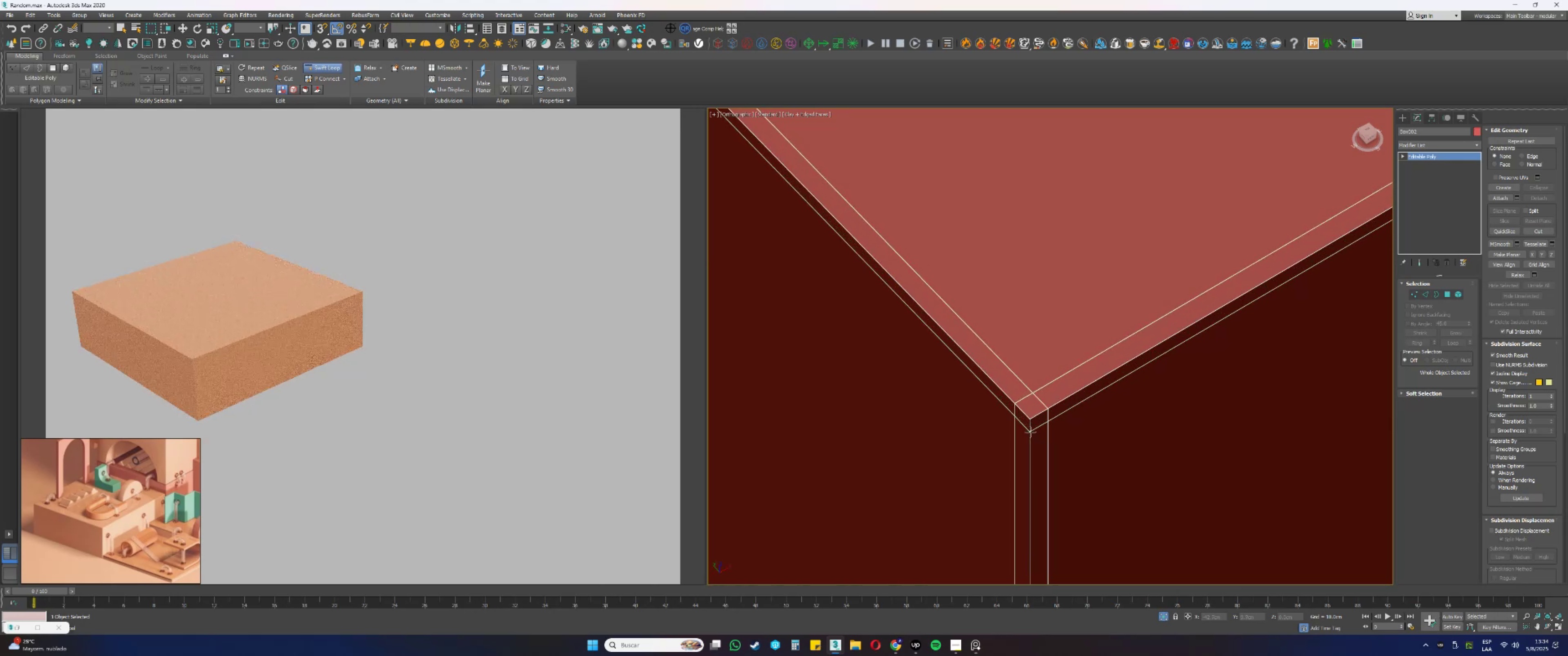 
left_click([1030, 433])
 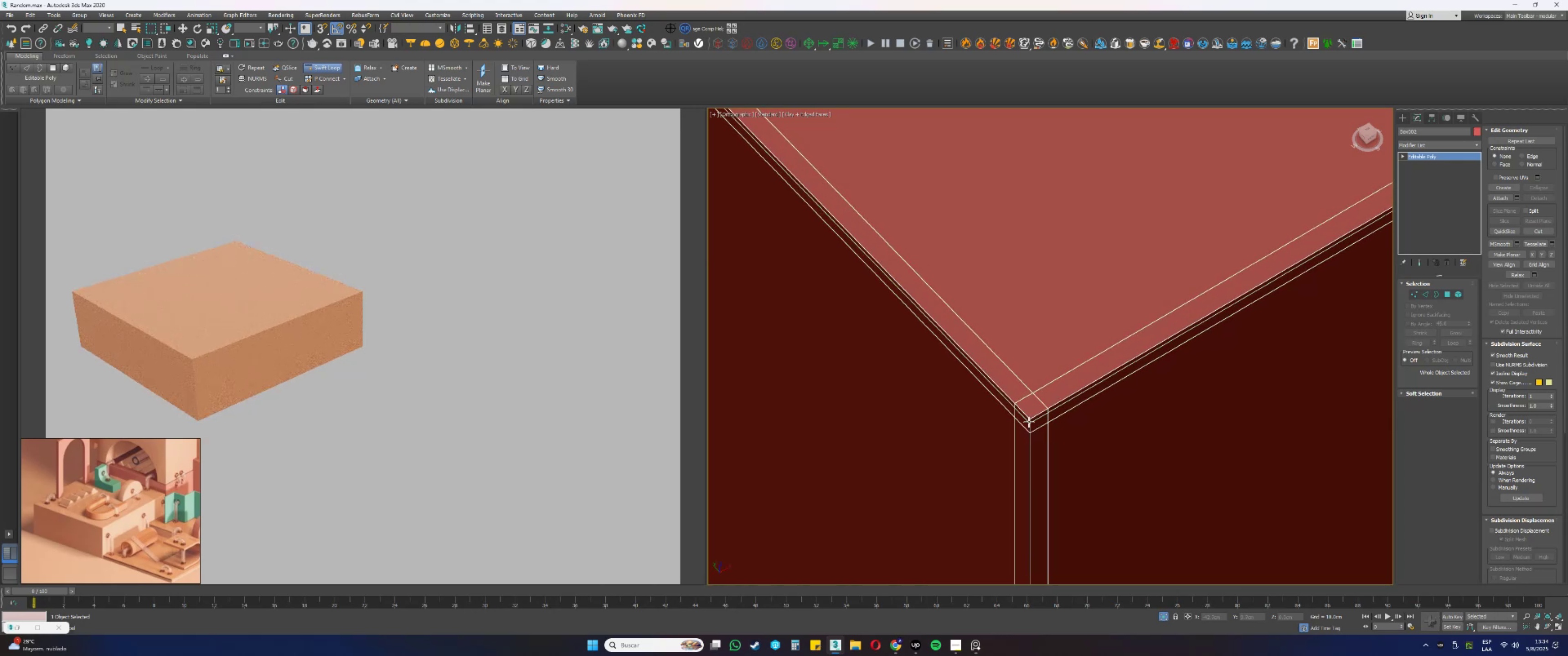 
scroll: coordinate [1035, 369], scroll_direction: down, amount: 14.0
 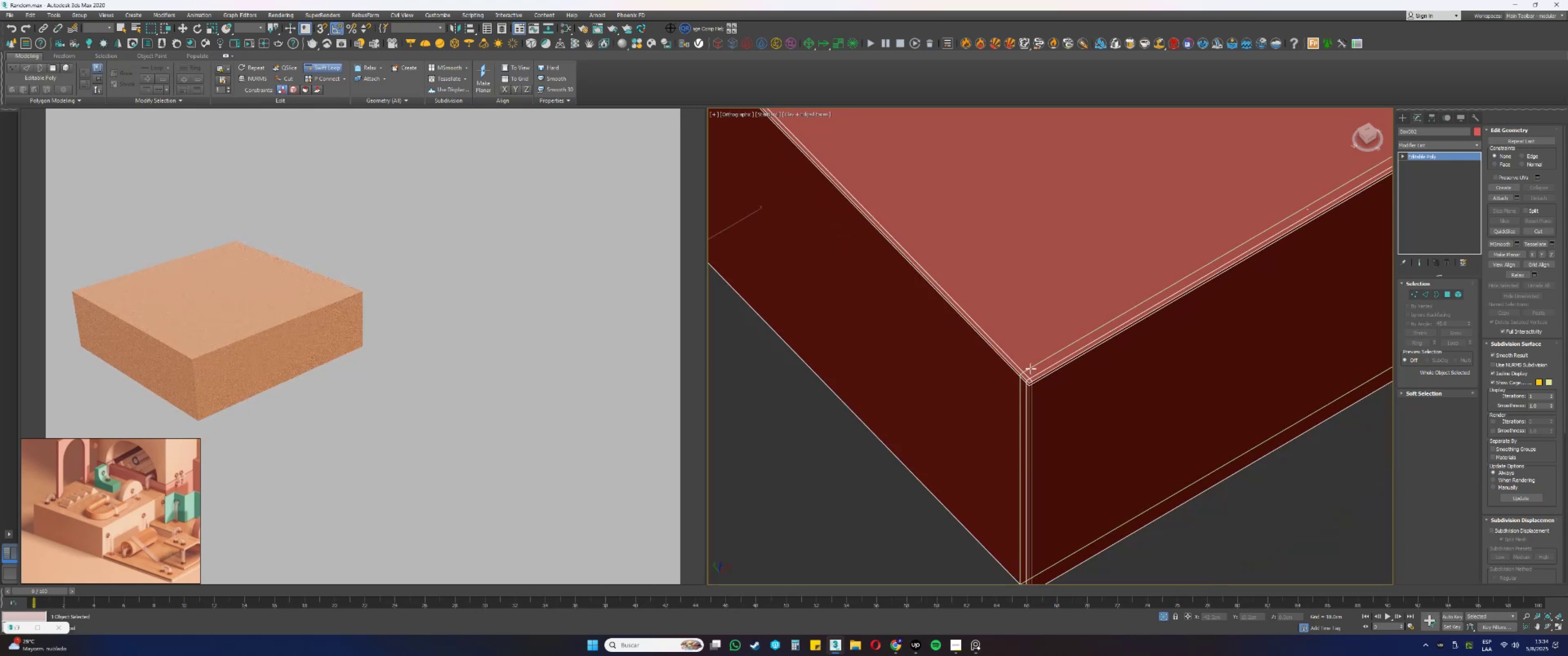 
hold_key(key=AltLeft, duration=0.62)
 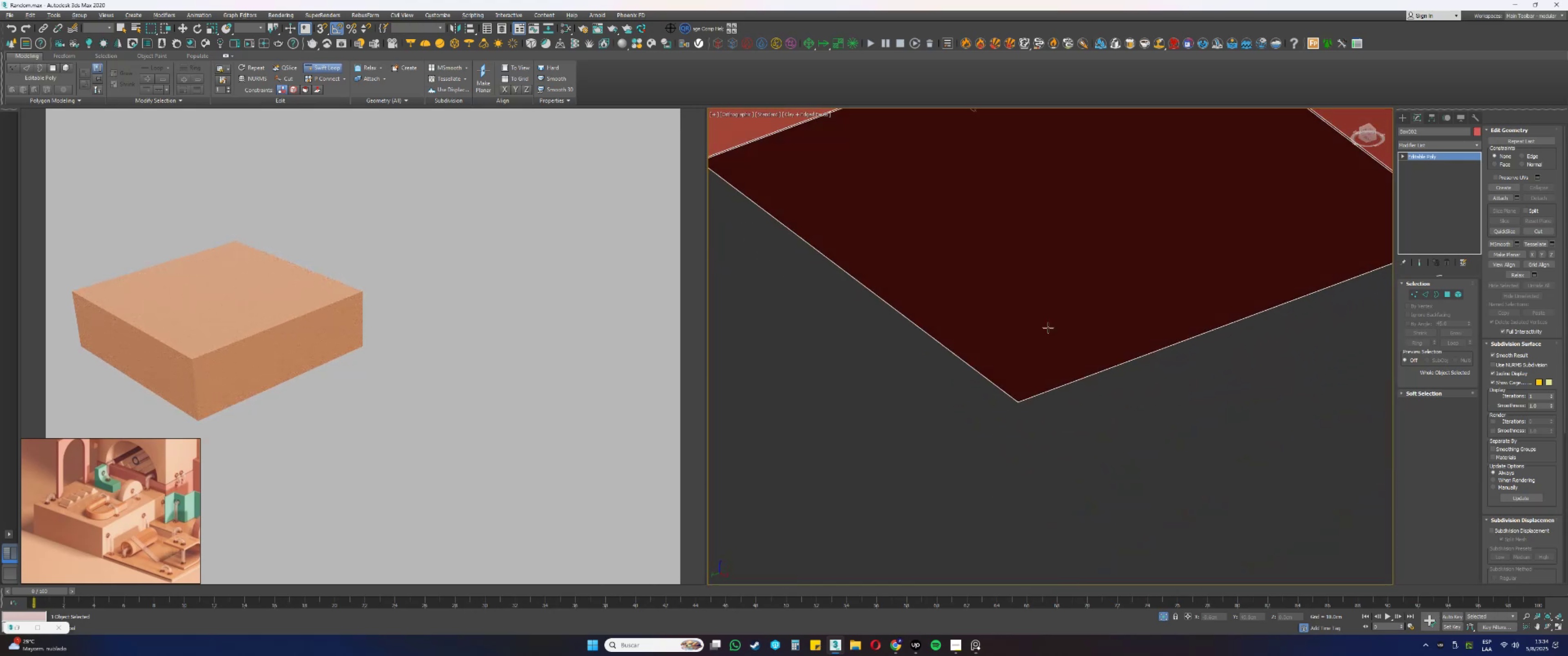 
scroll: coordinate [1151, 166], scroll_direction: up, amount: 1.0
 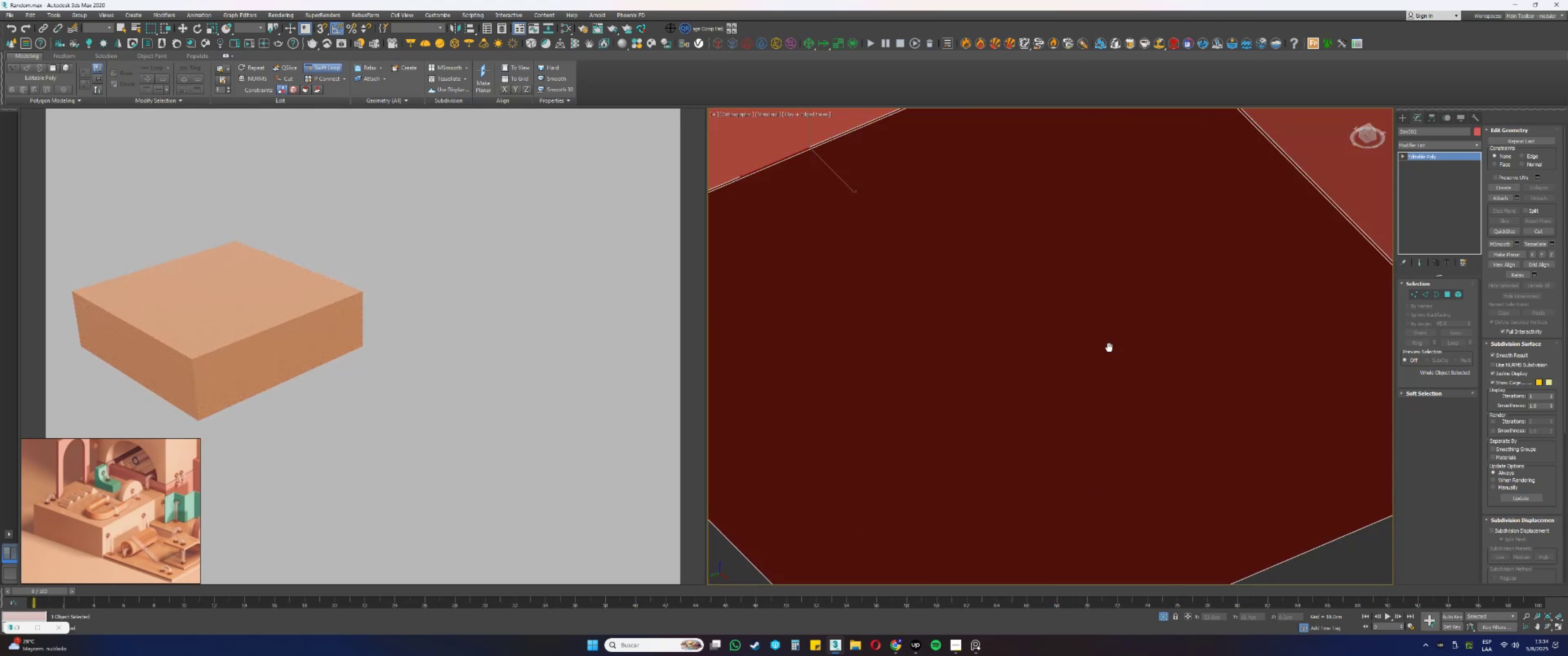 
key(Alt+AltLeft)
 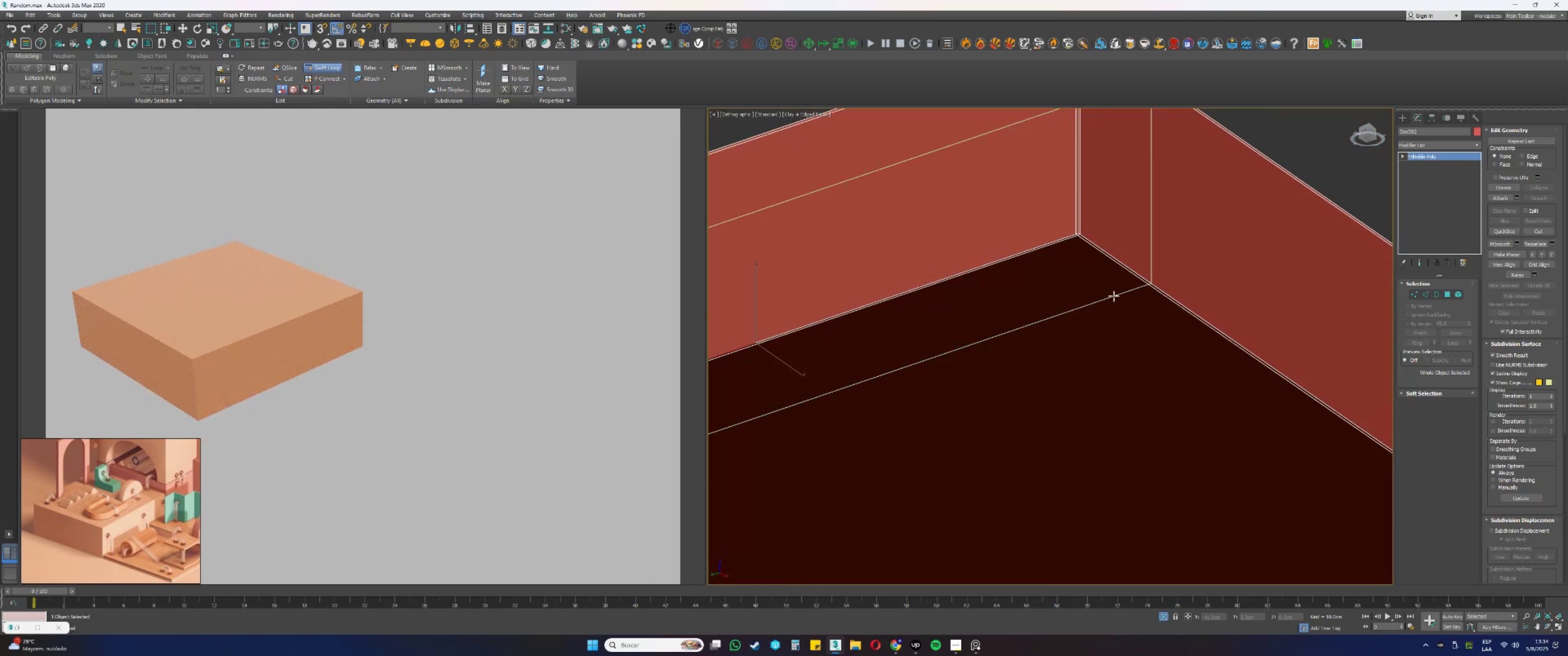 
scroll: coordinate [1088, 308], scroll_direction: up, amount: 8.0
 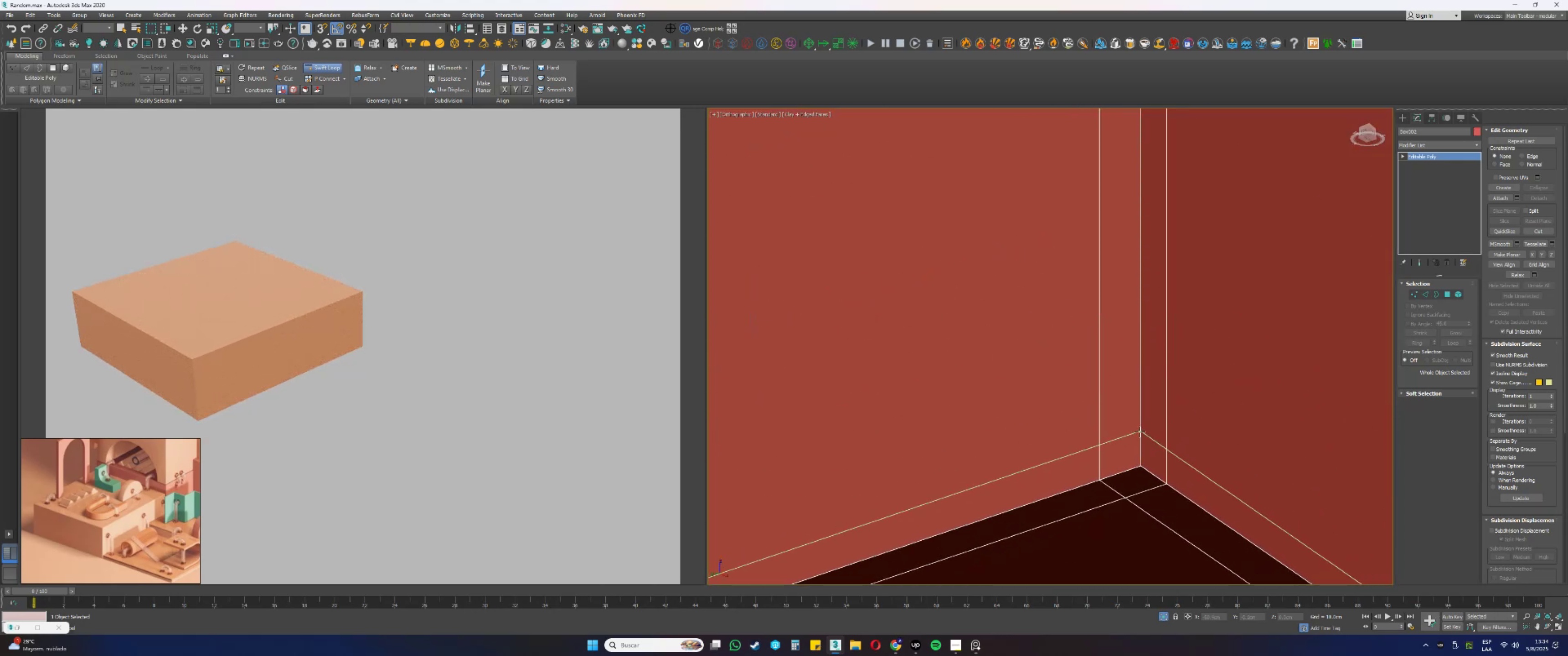 
left_click([1140, 429])
 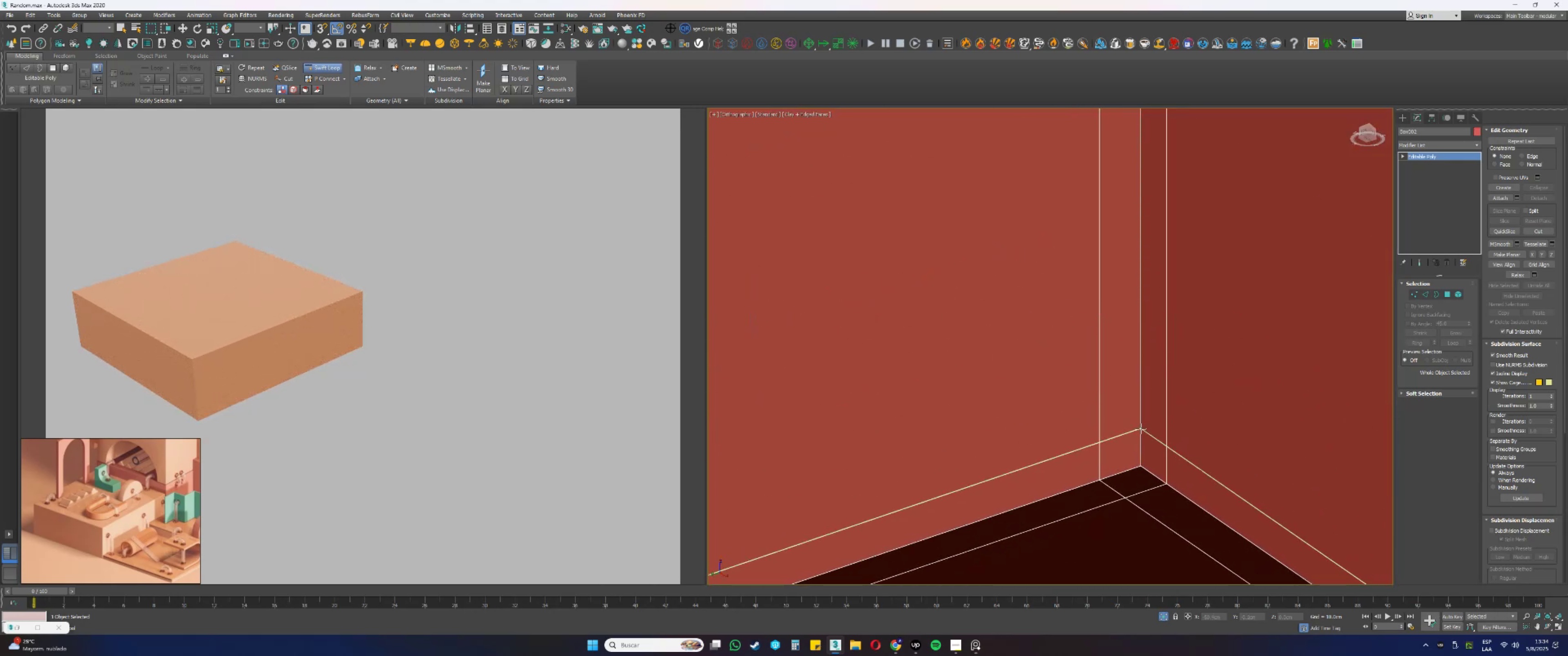 
scroll: coordinate [1048, 368], scroll_direction: down, amount: 24.0
 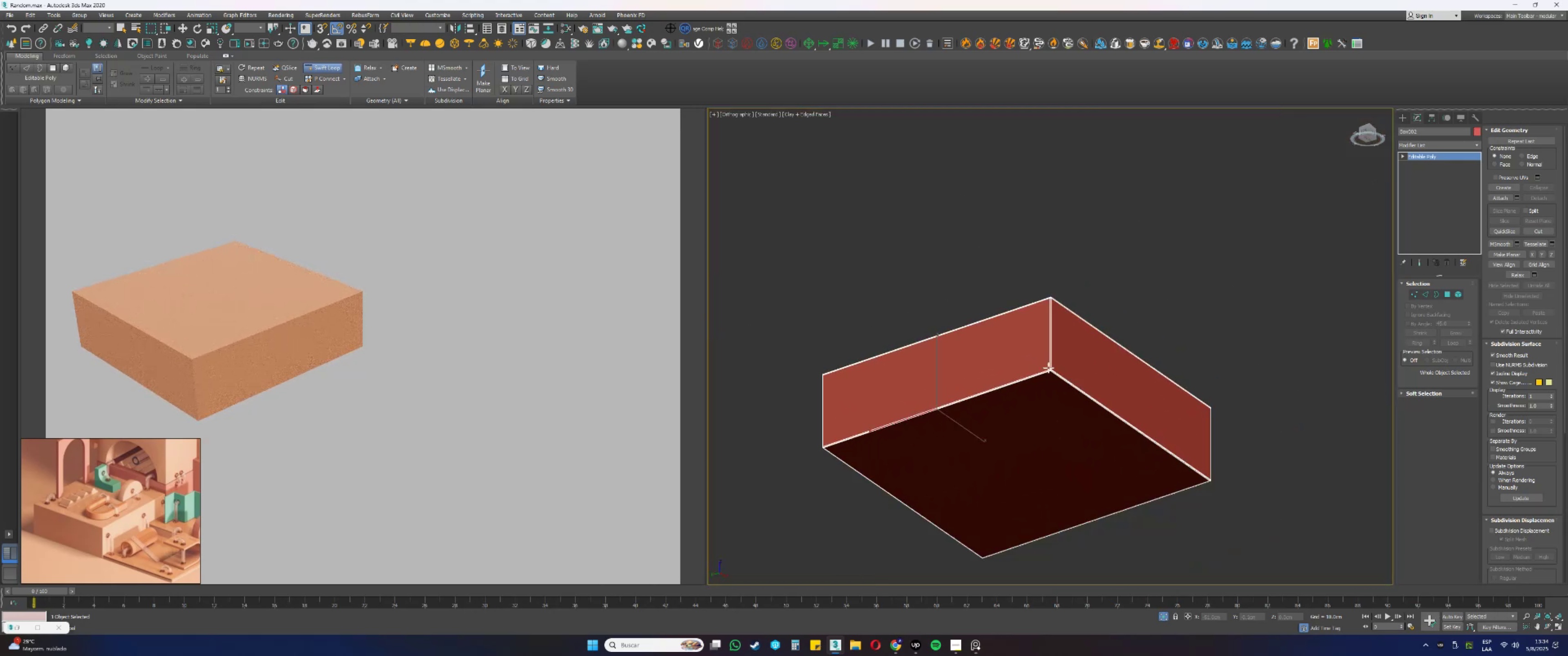 
hold_key(key=AltLeft, duration=0.87)
 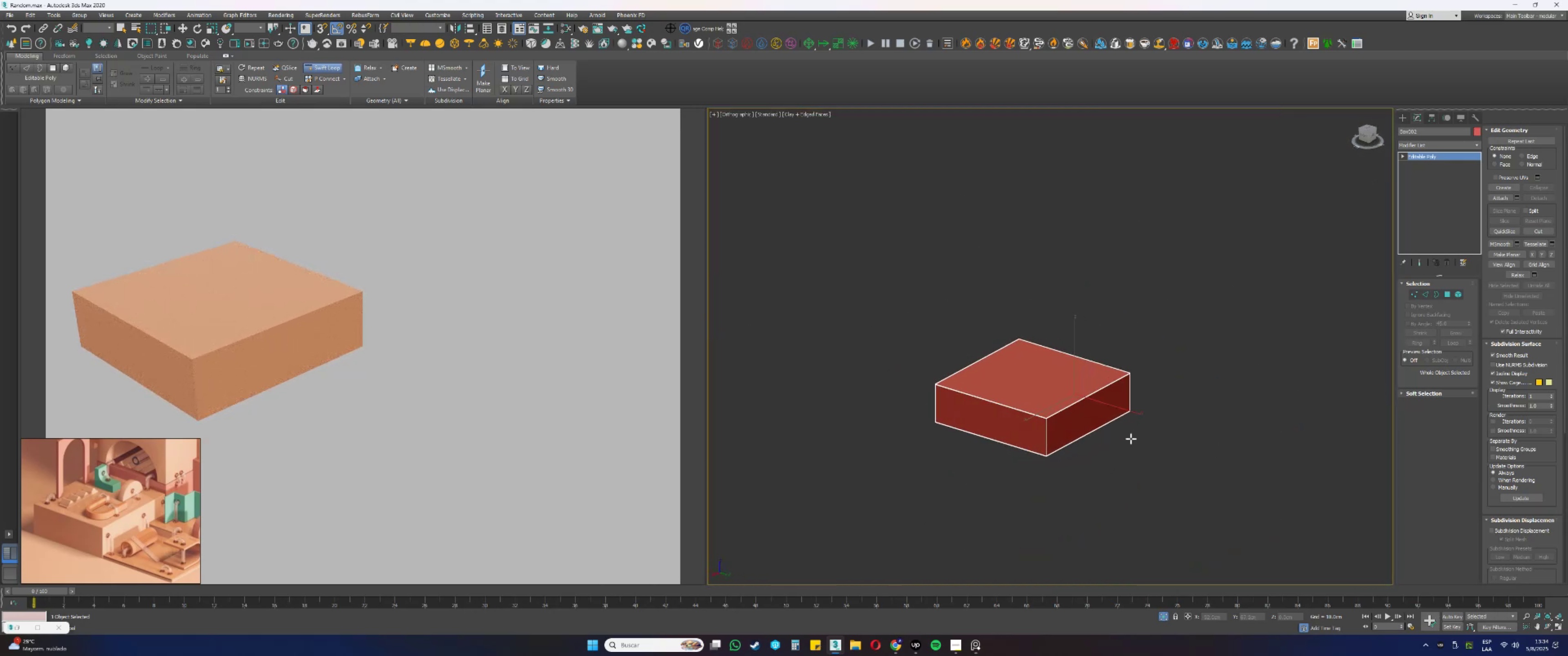 
key(Alt+AltLeft)
 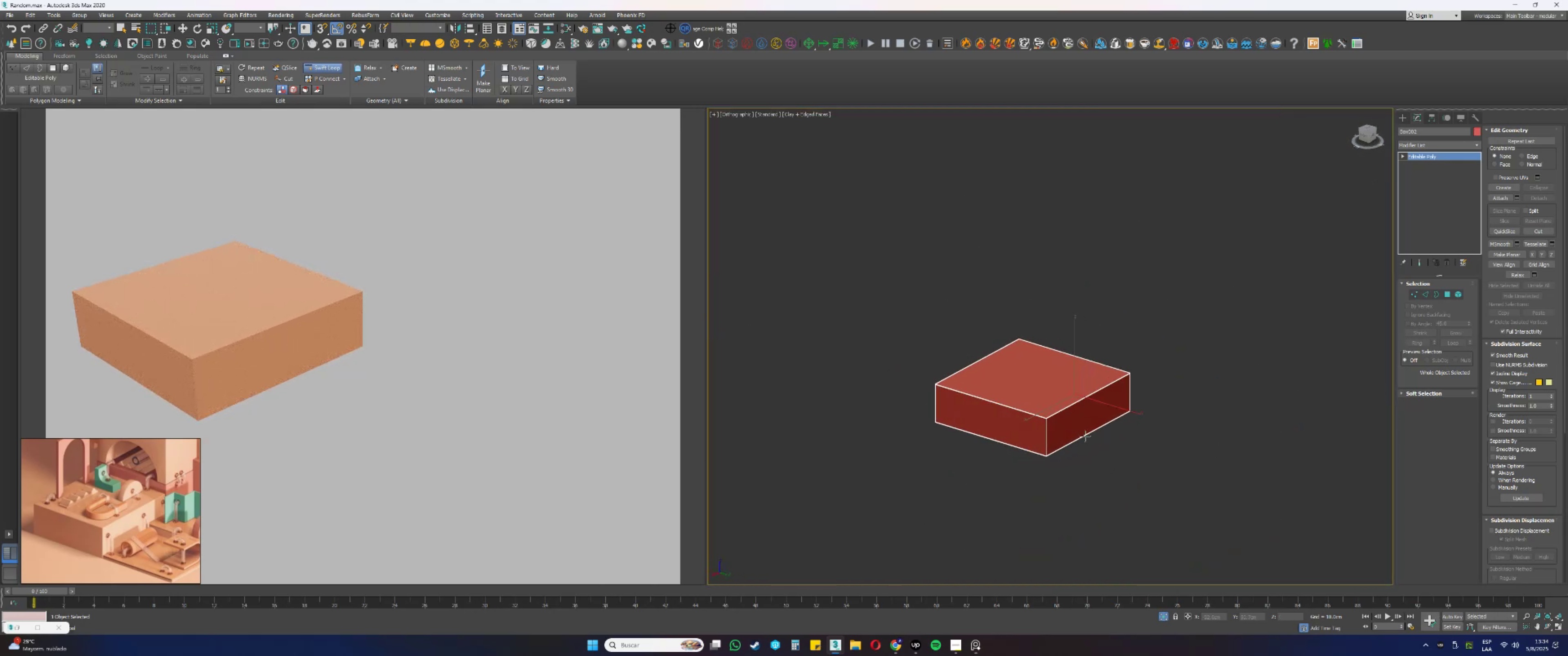 
scroll: coordinate [1078, 469], scroll_direction: up, amount: 13.0
 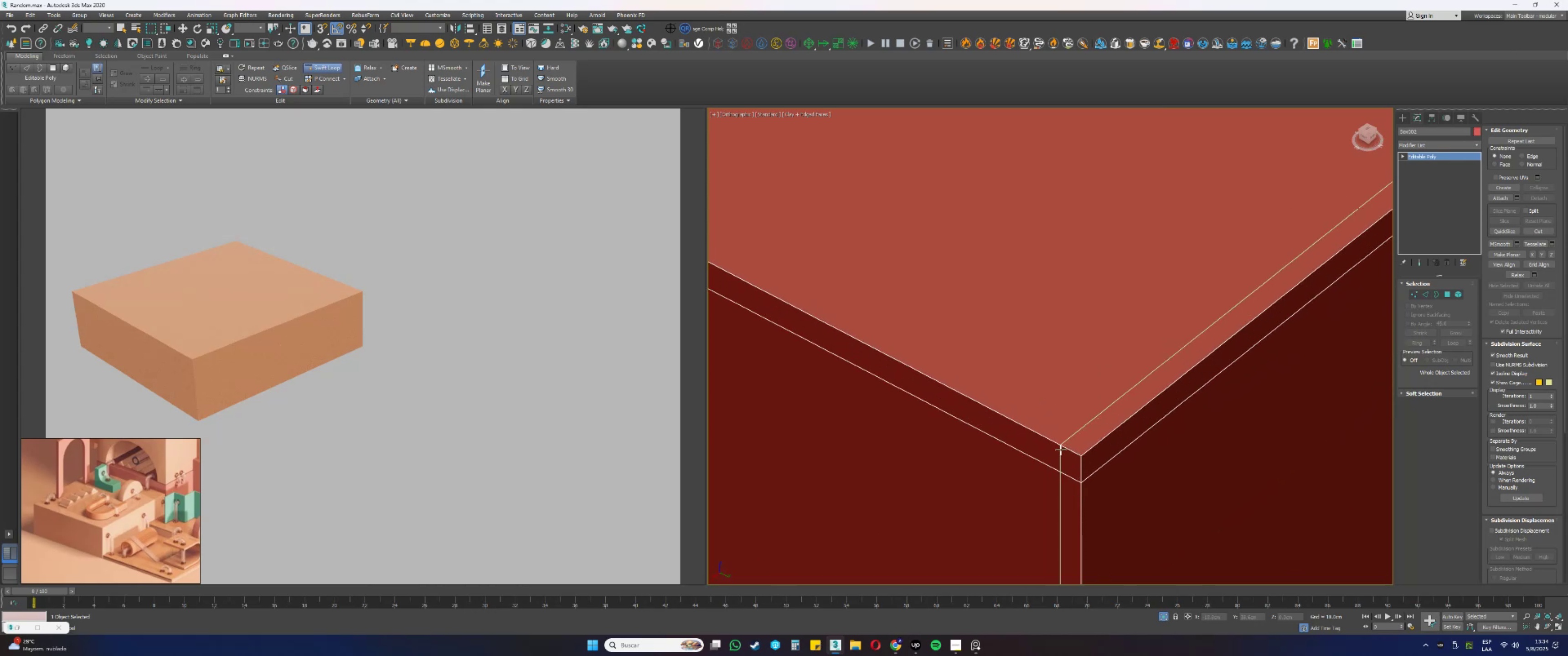 
left_click([1059, 448])
 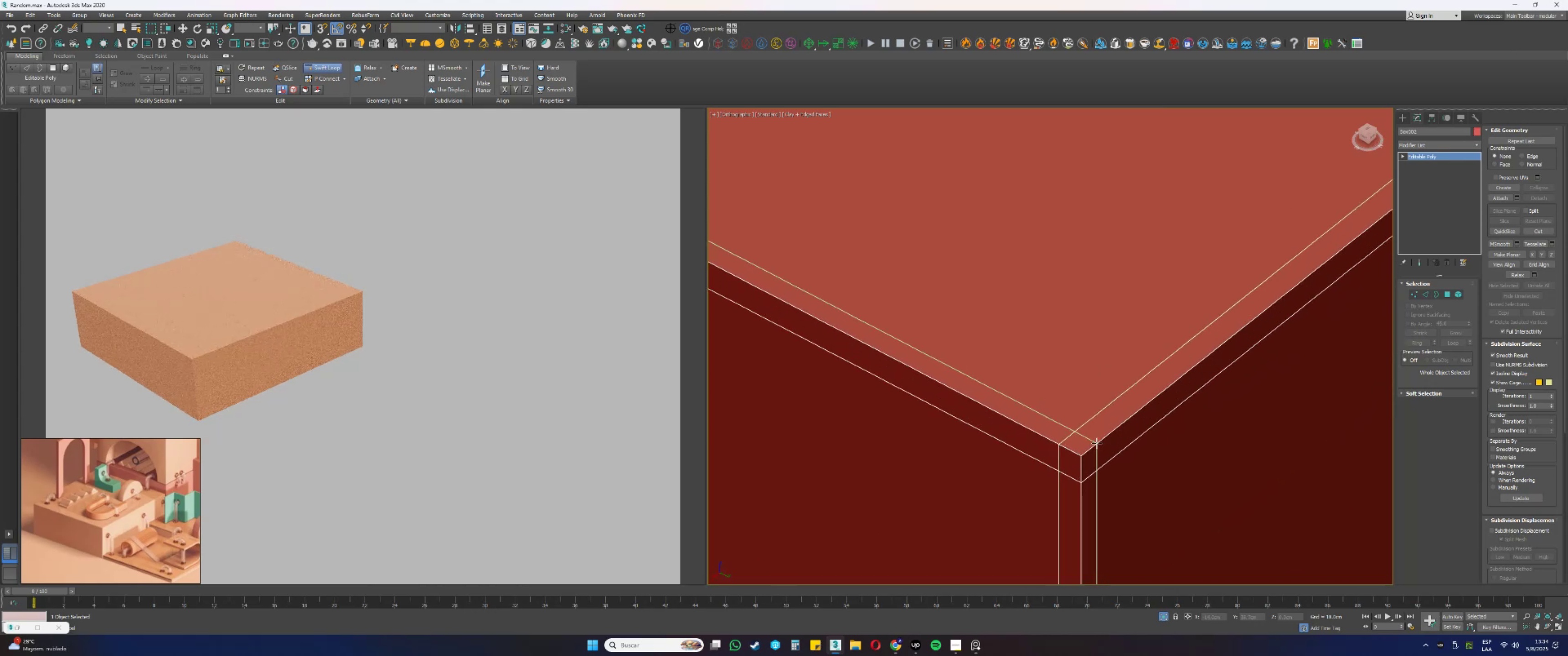 
left_click([1098, 443])
 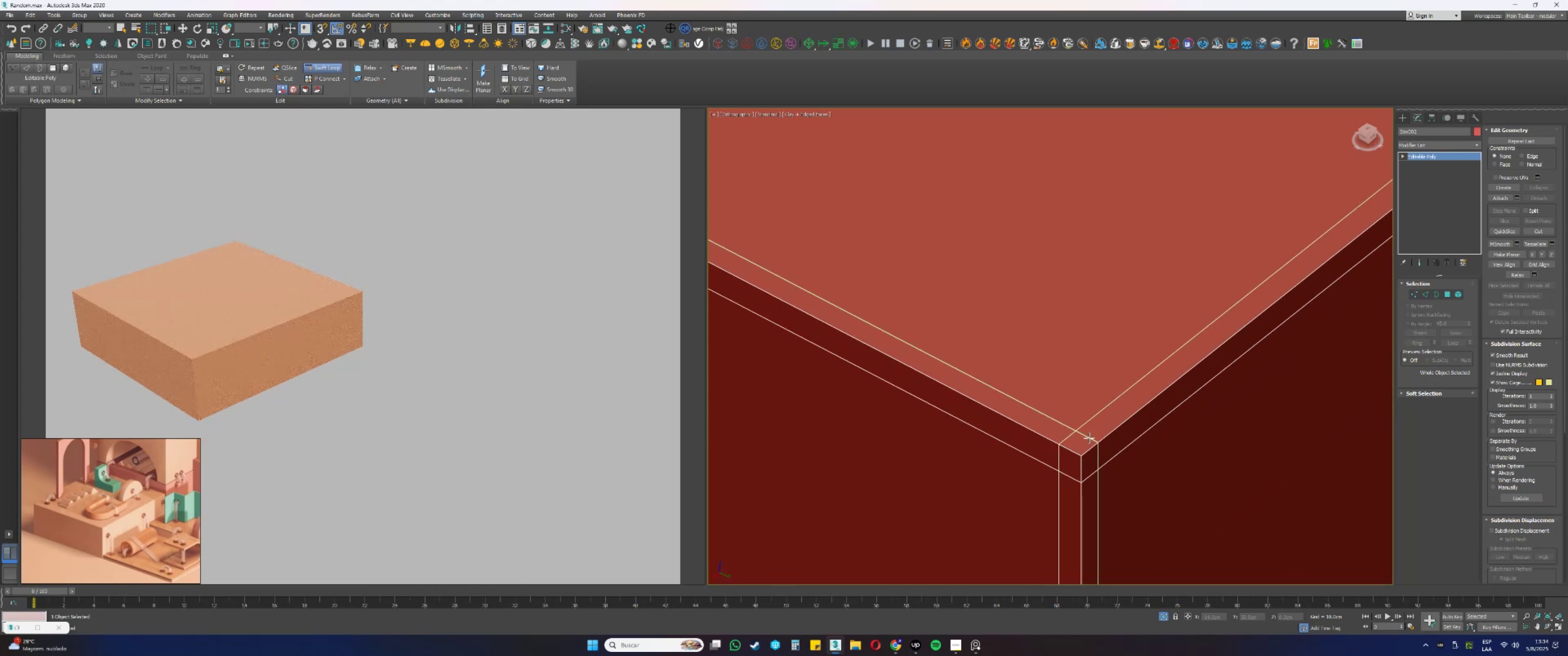 
scroll: coordinate [1010, 377], scroll_direction: down, amount: 21.0
 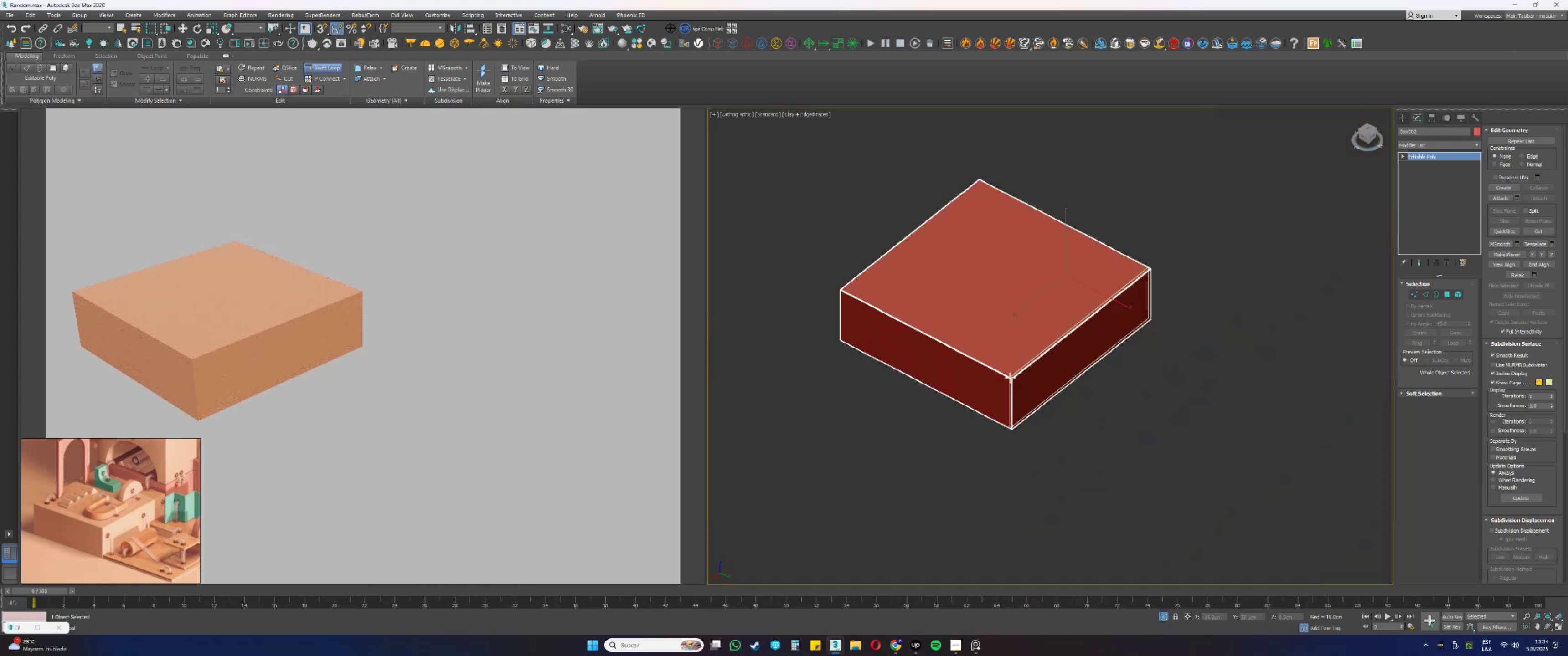 
right_click([1010, 378])
 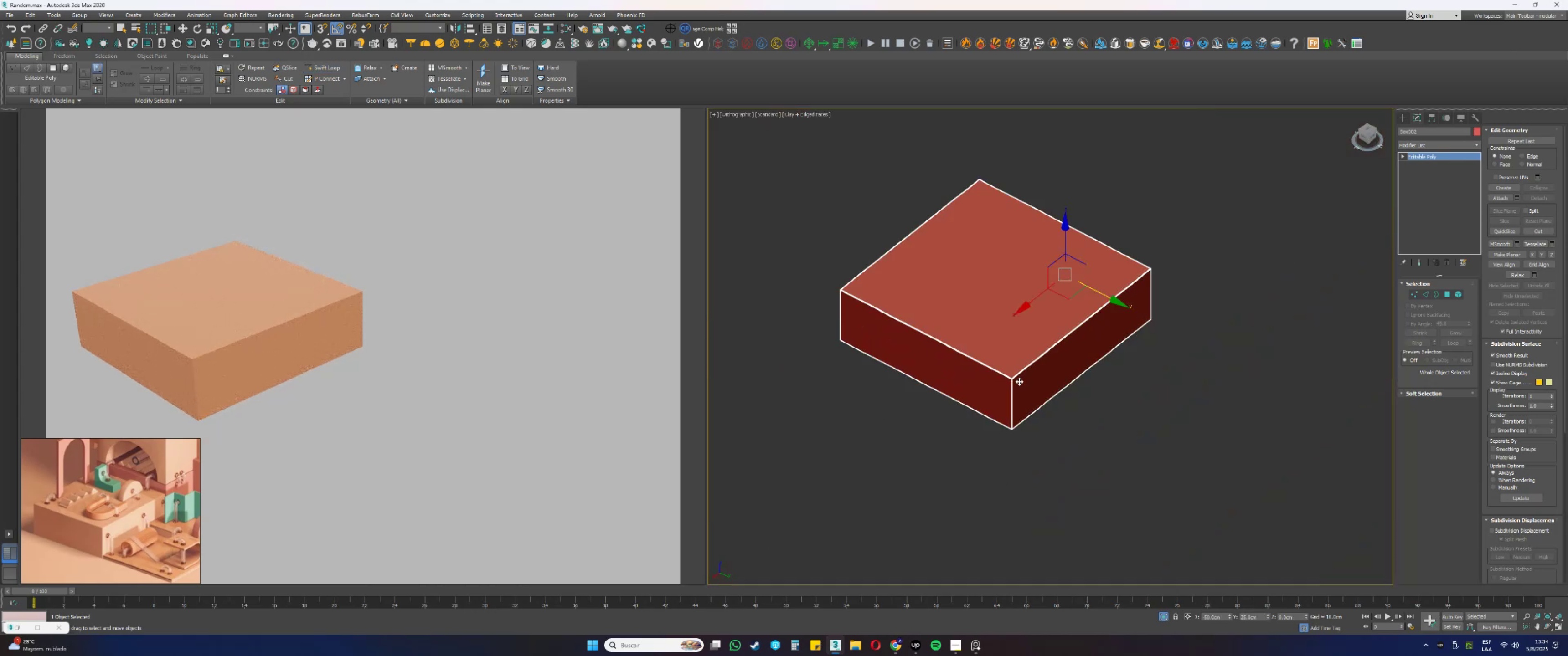 
hold_key(key=AltLeft, duration=0.58)
 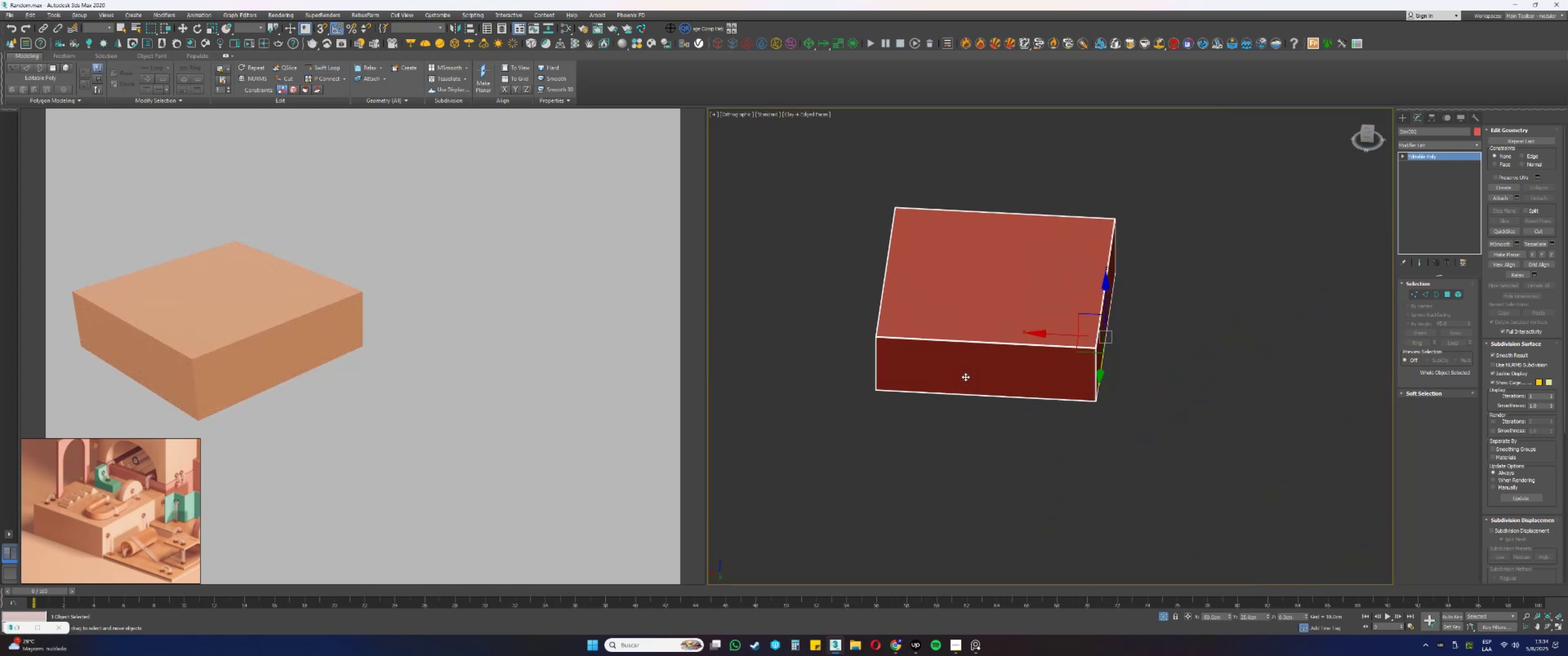 
key(Alt+AltLeft)
 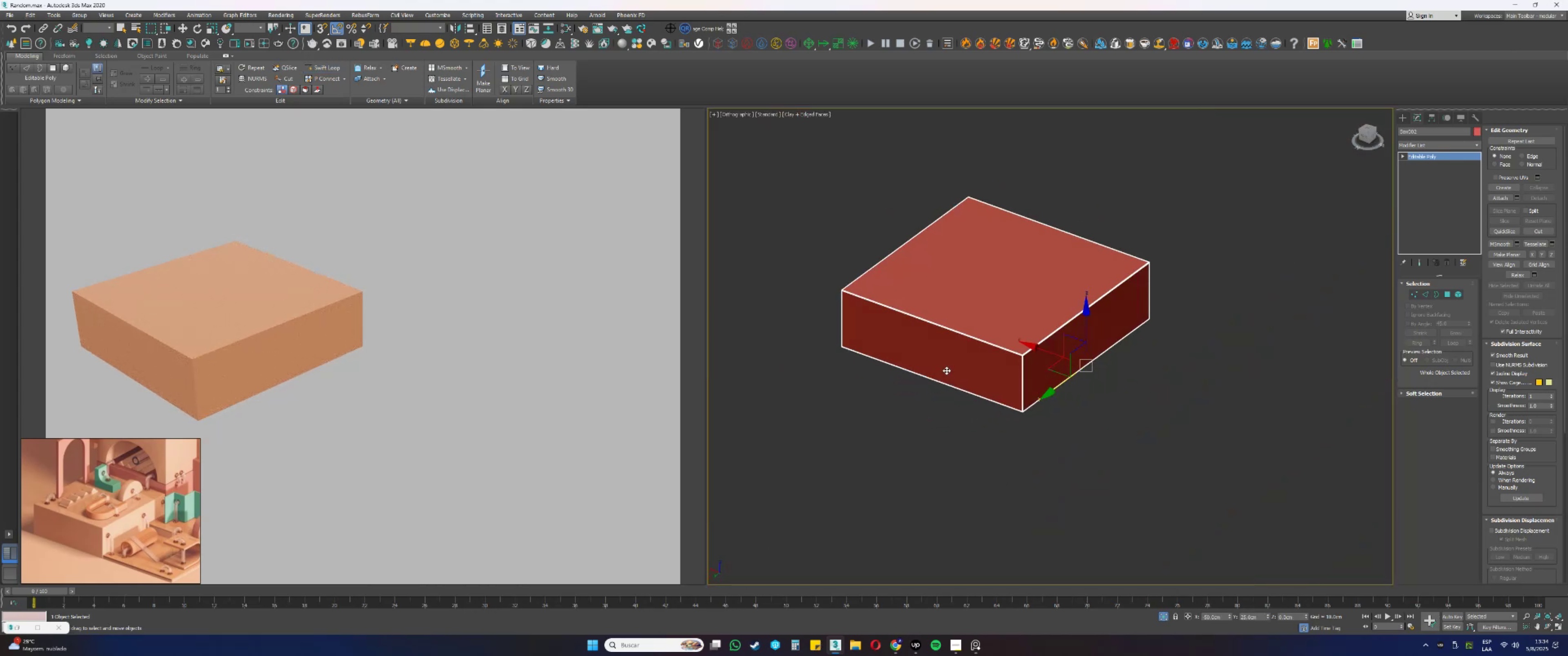 
scroll: coordinate [1016, 339], scroll_direction: down, amount: 2.0
 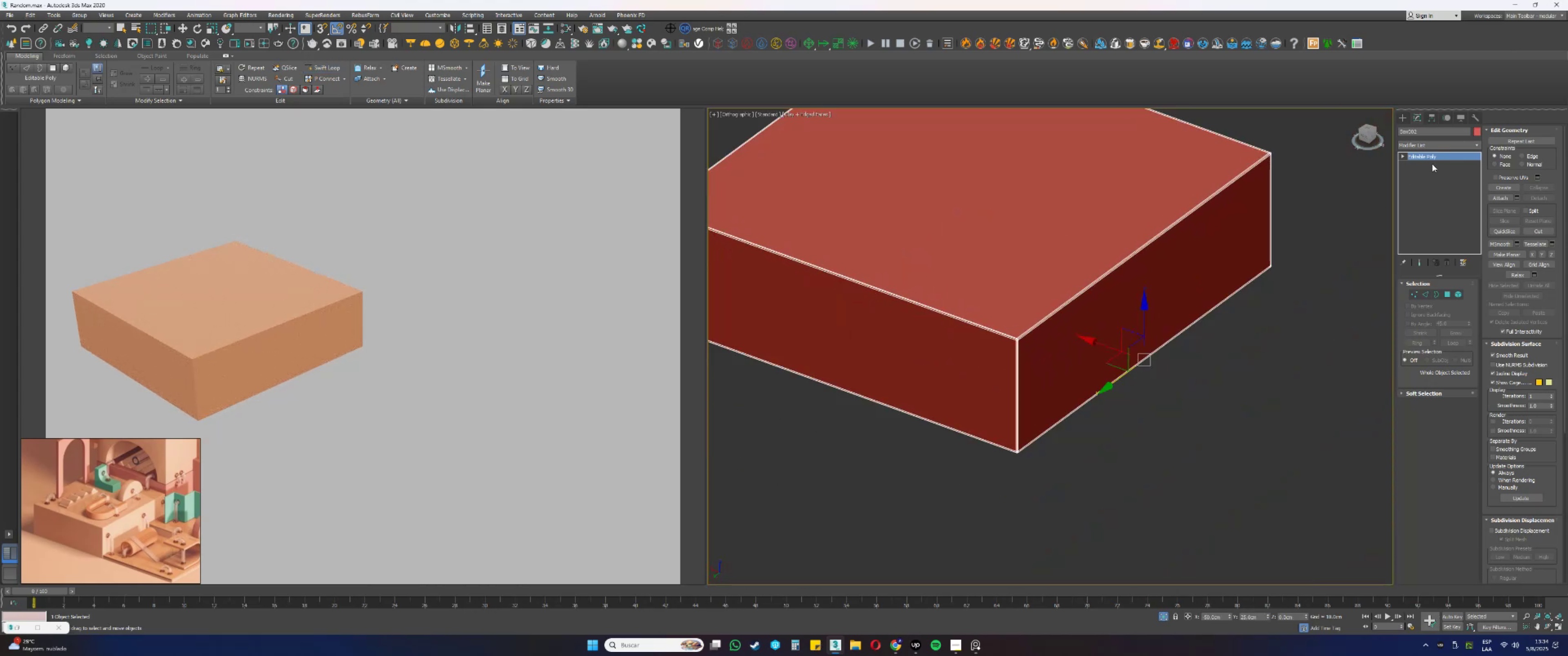 
right_click([1427, 157])
 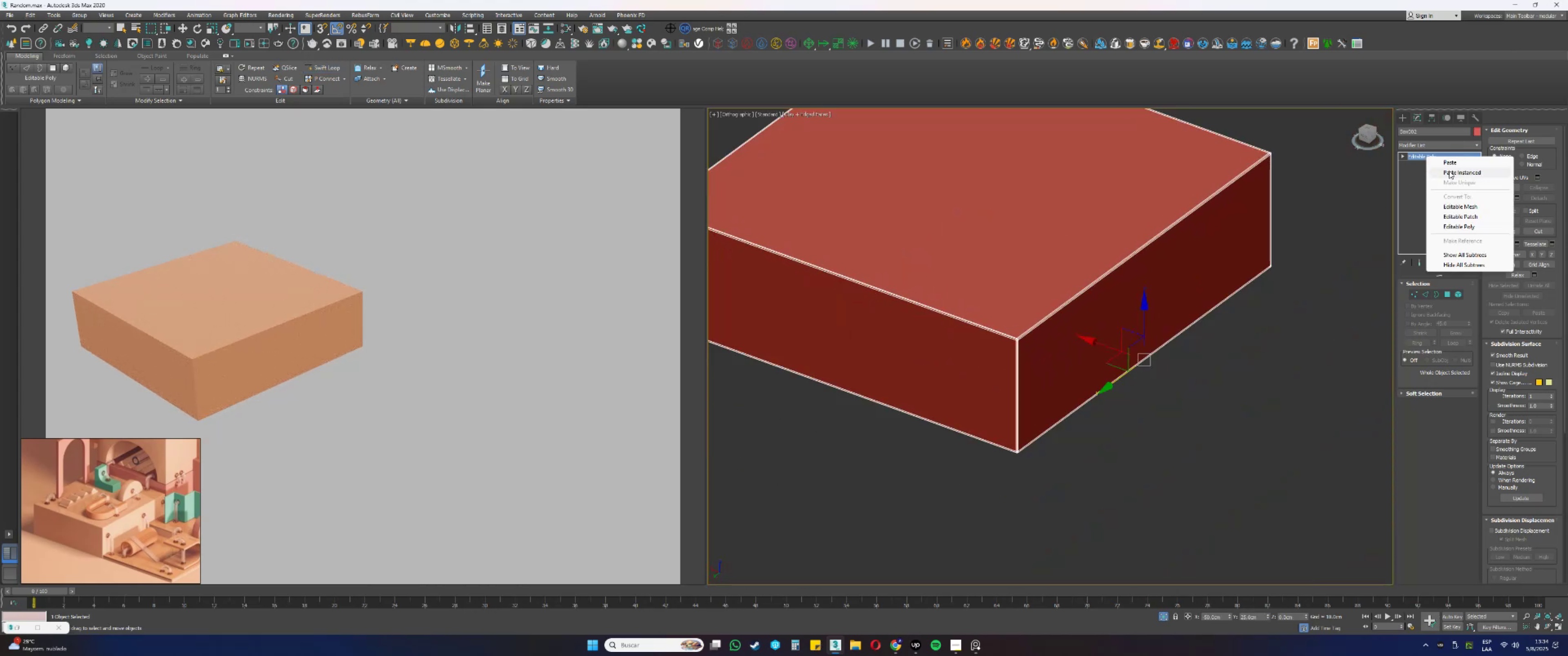 
left_click([1454, 174])
 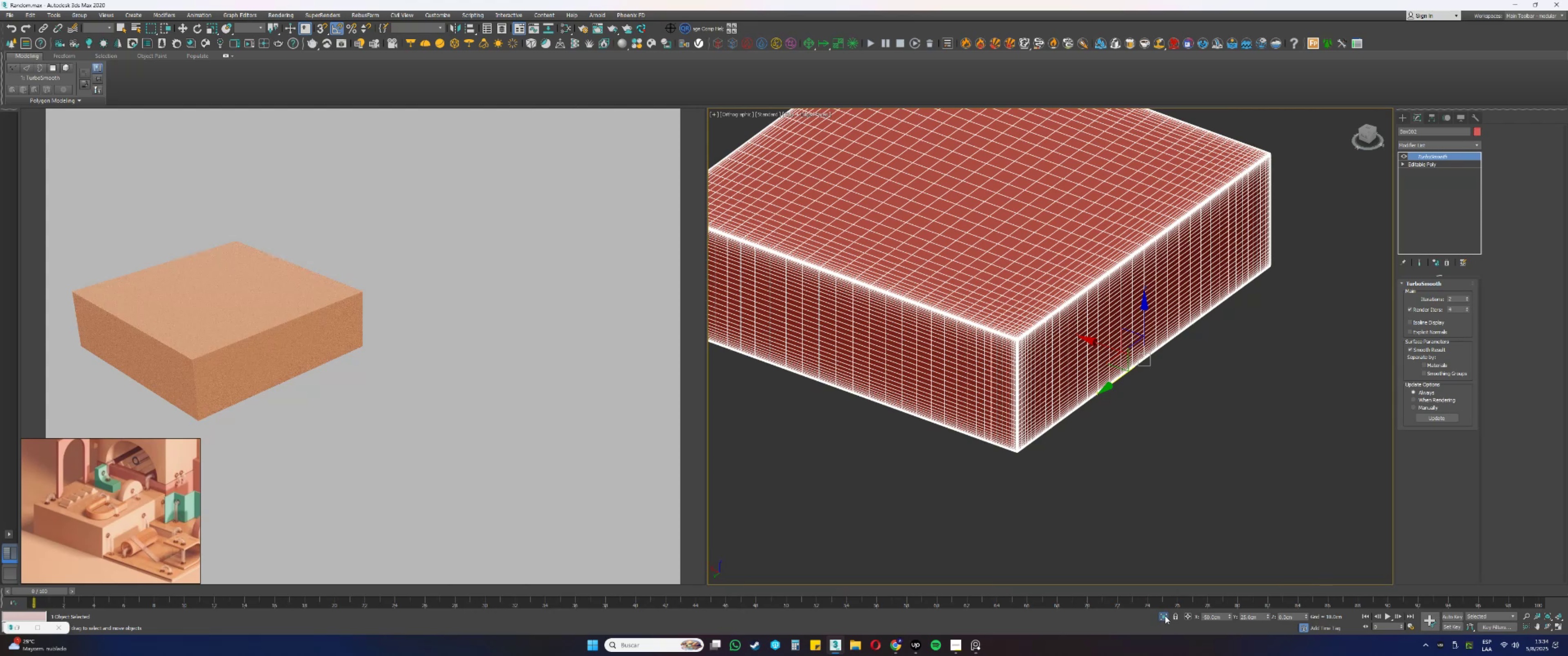 
key(F3)
 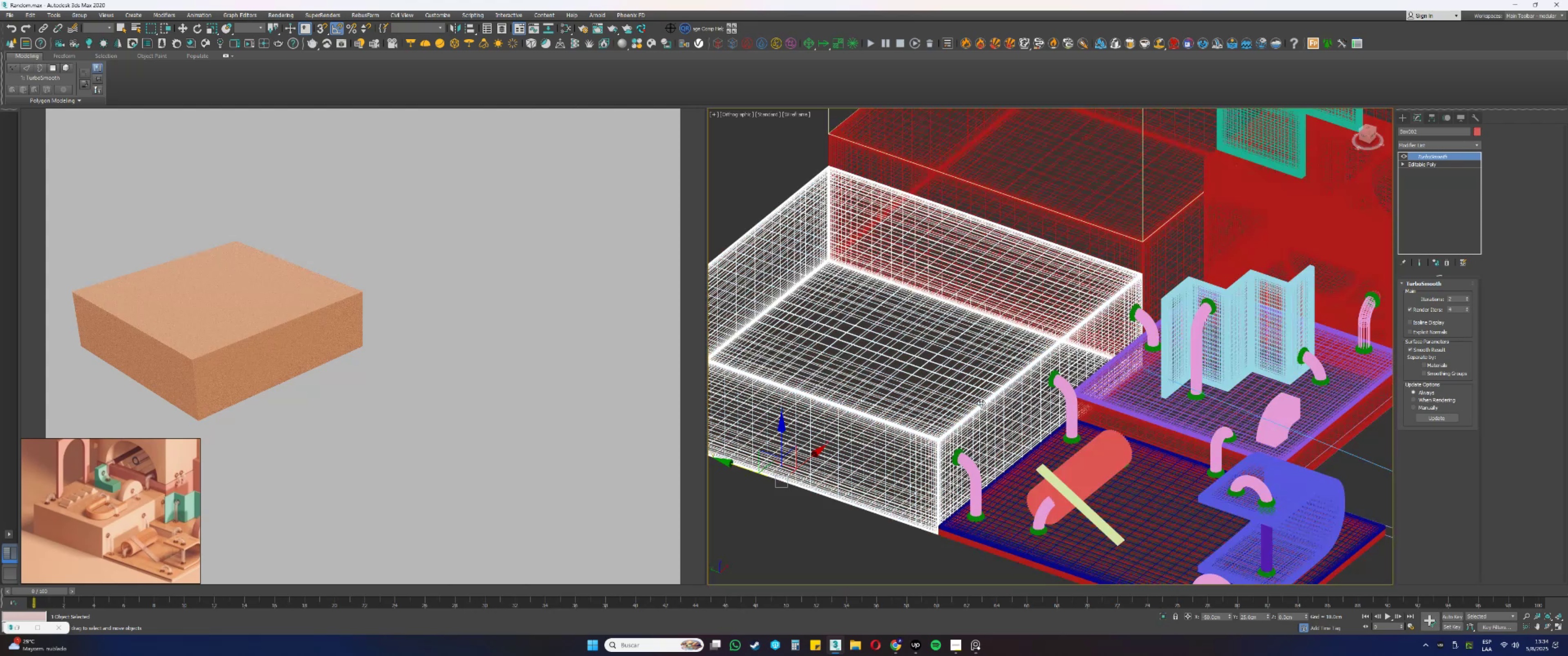 
key(F3)
 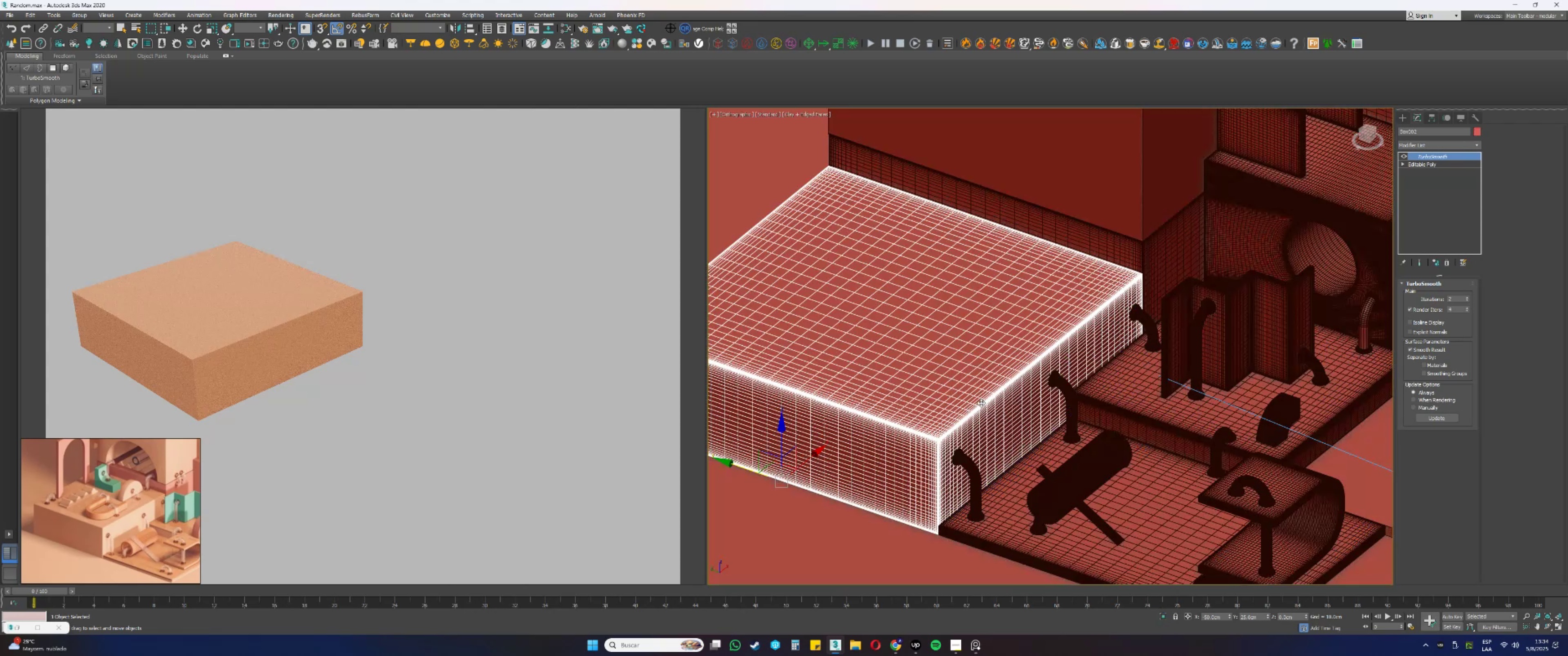 
key(F4)
 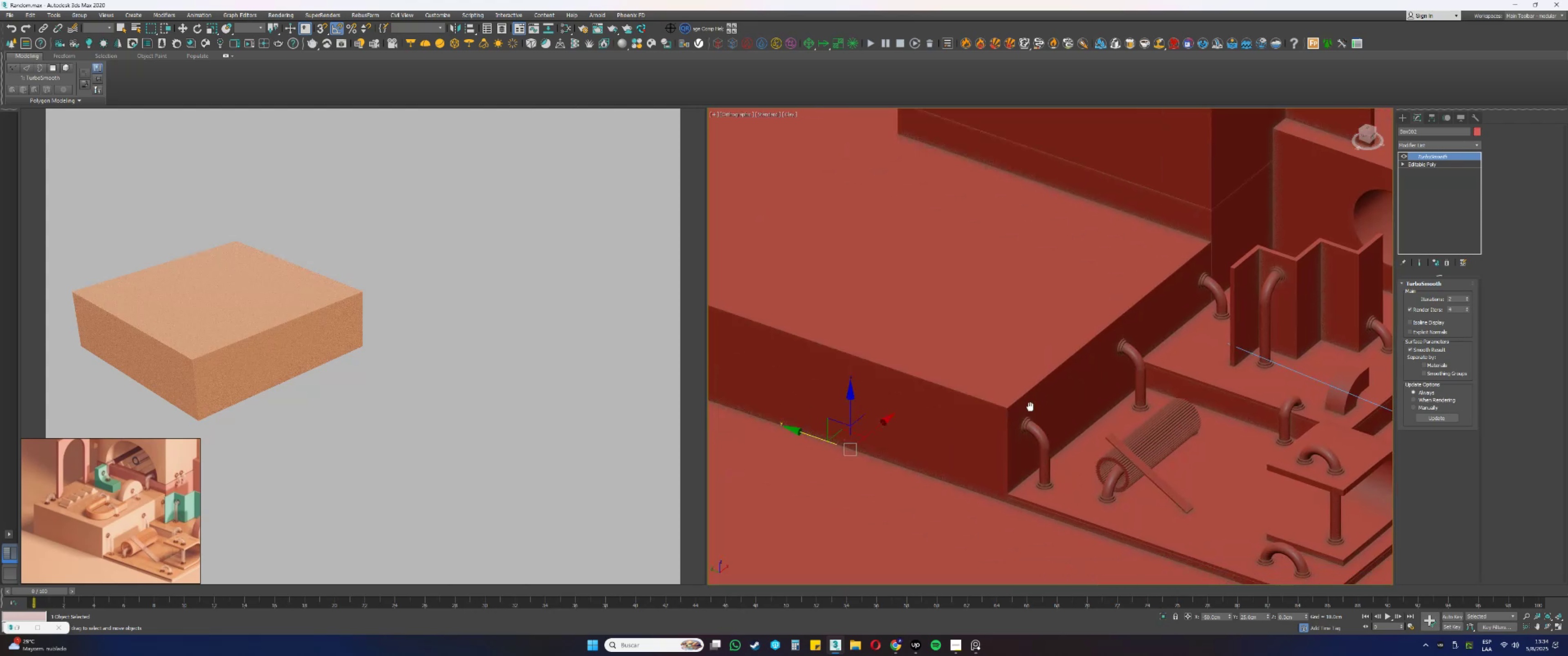 
scroll: coordinate [1019, 393], scroll_direction: up, amount: 6.0
 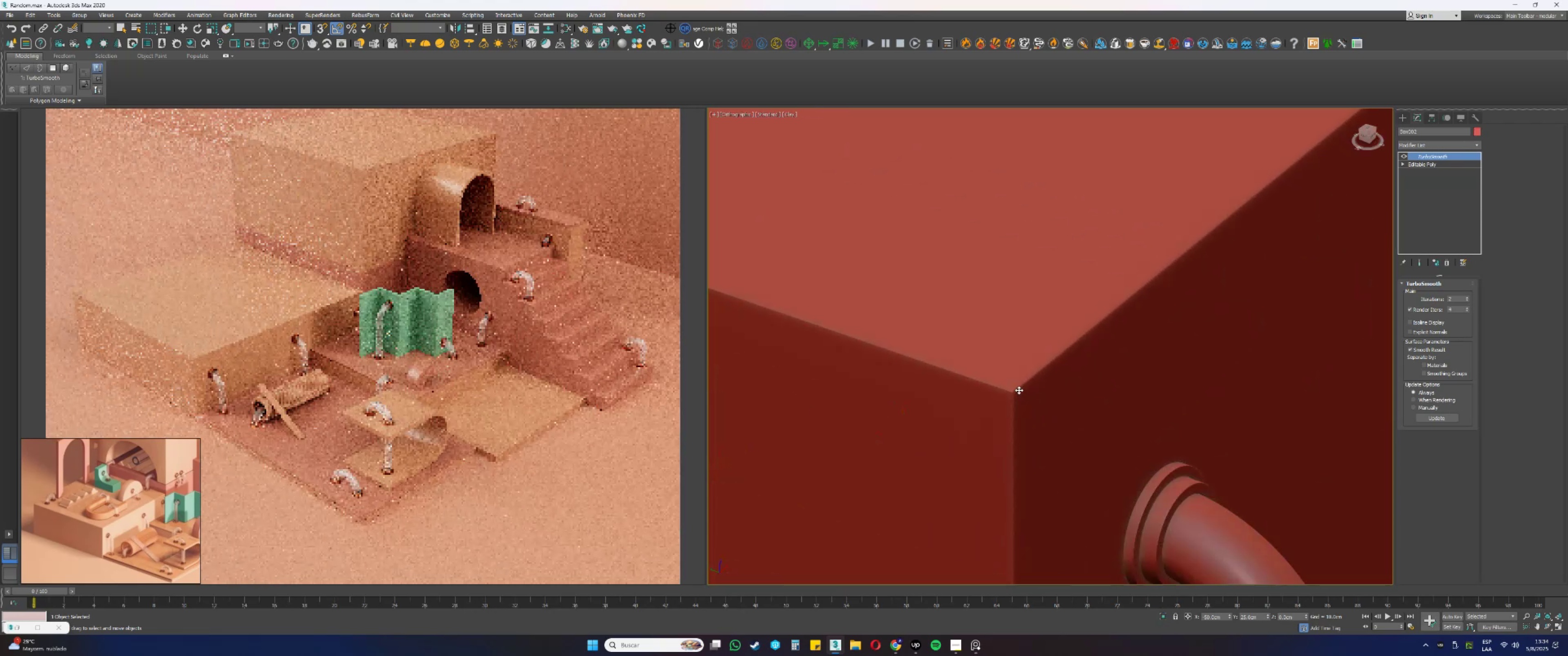 
scroll: coordinate [1019, 395], scroll_direction: down, amount: 13.0
 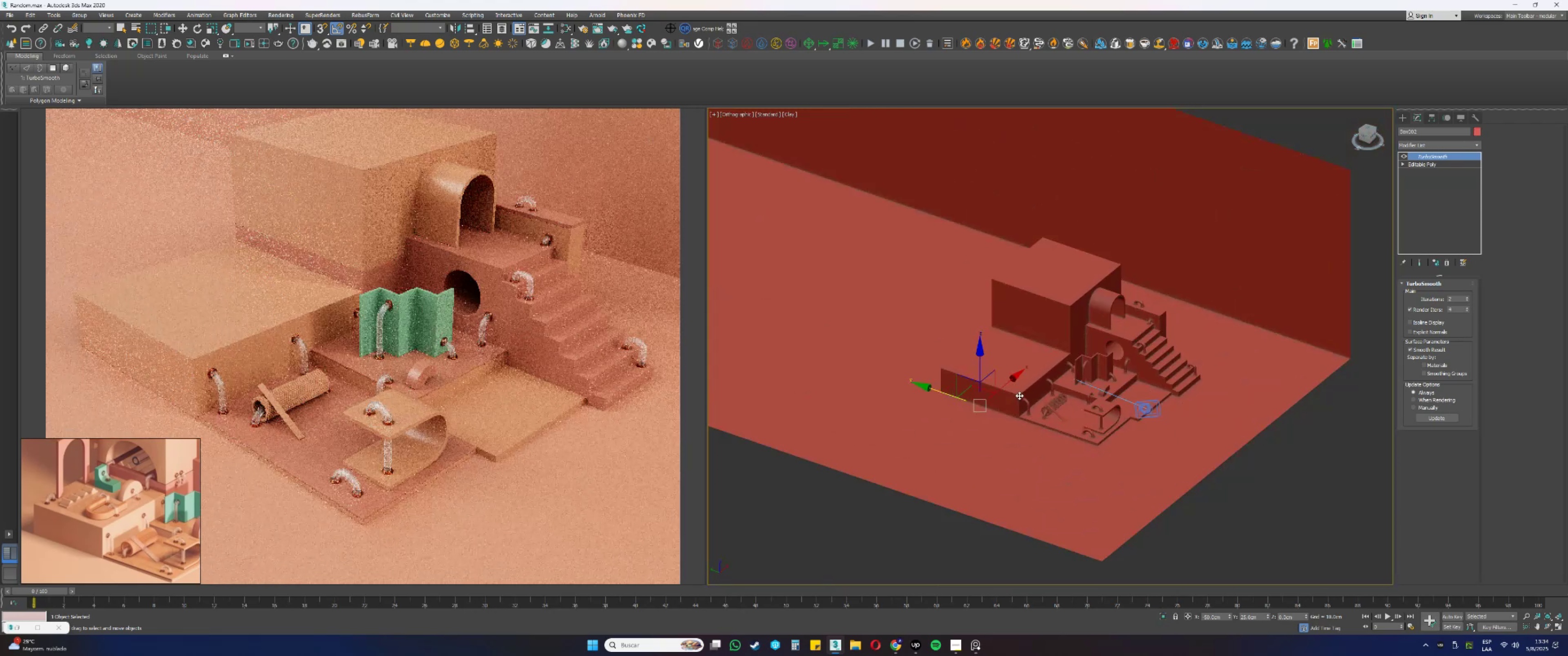 
key(Alt+AltLeft)
 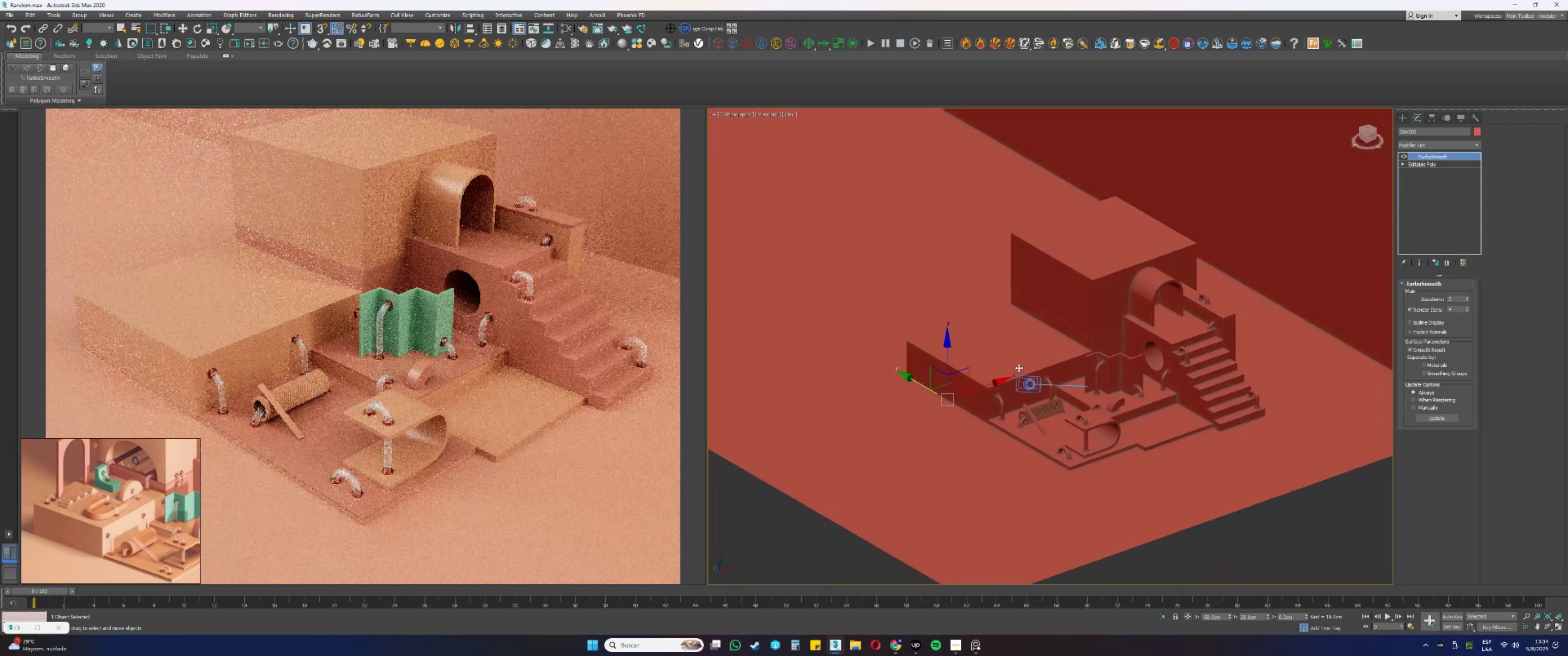 
scroll: coordinate [1021, 363], scroll_direction: up, amount: 3.0
 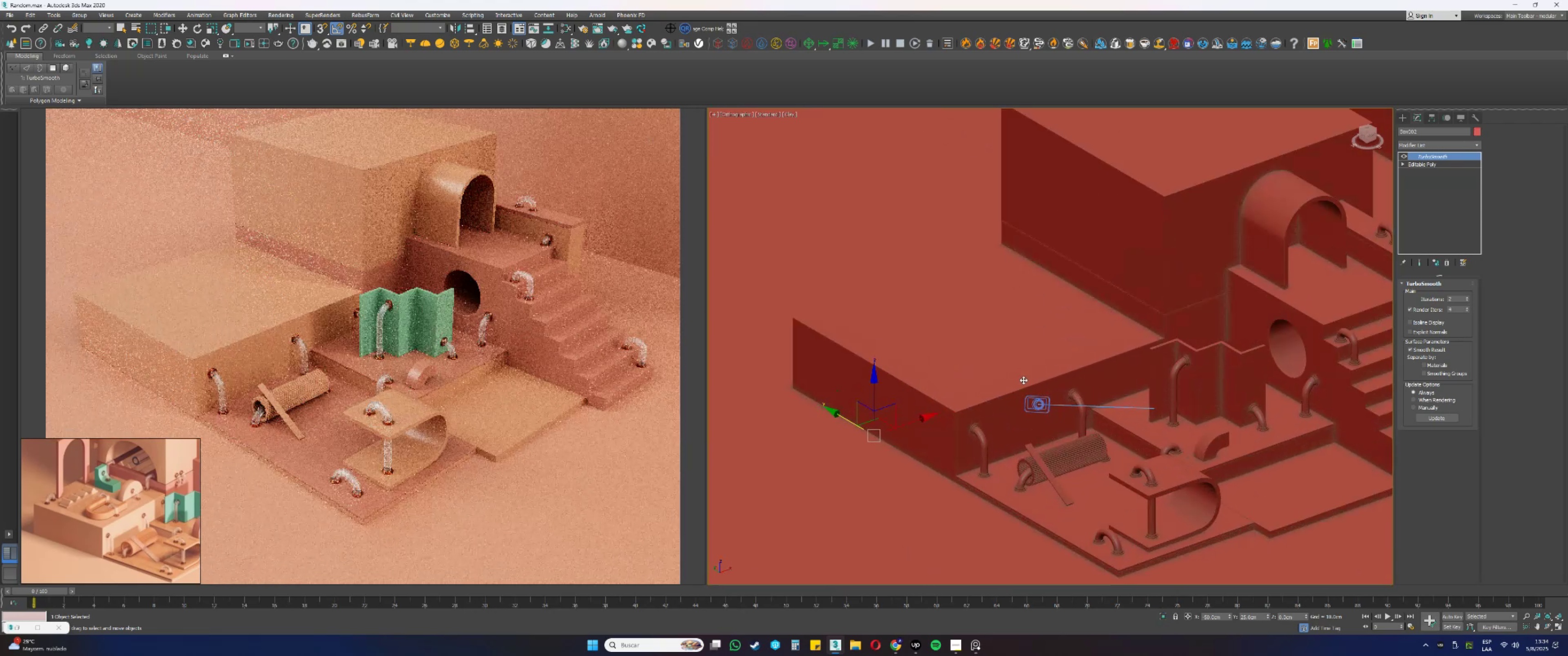 
key(F4)
 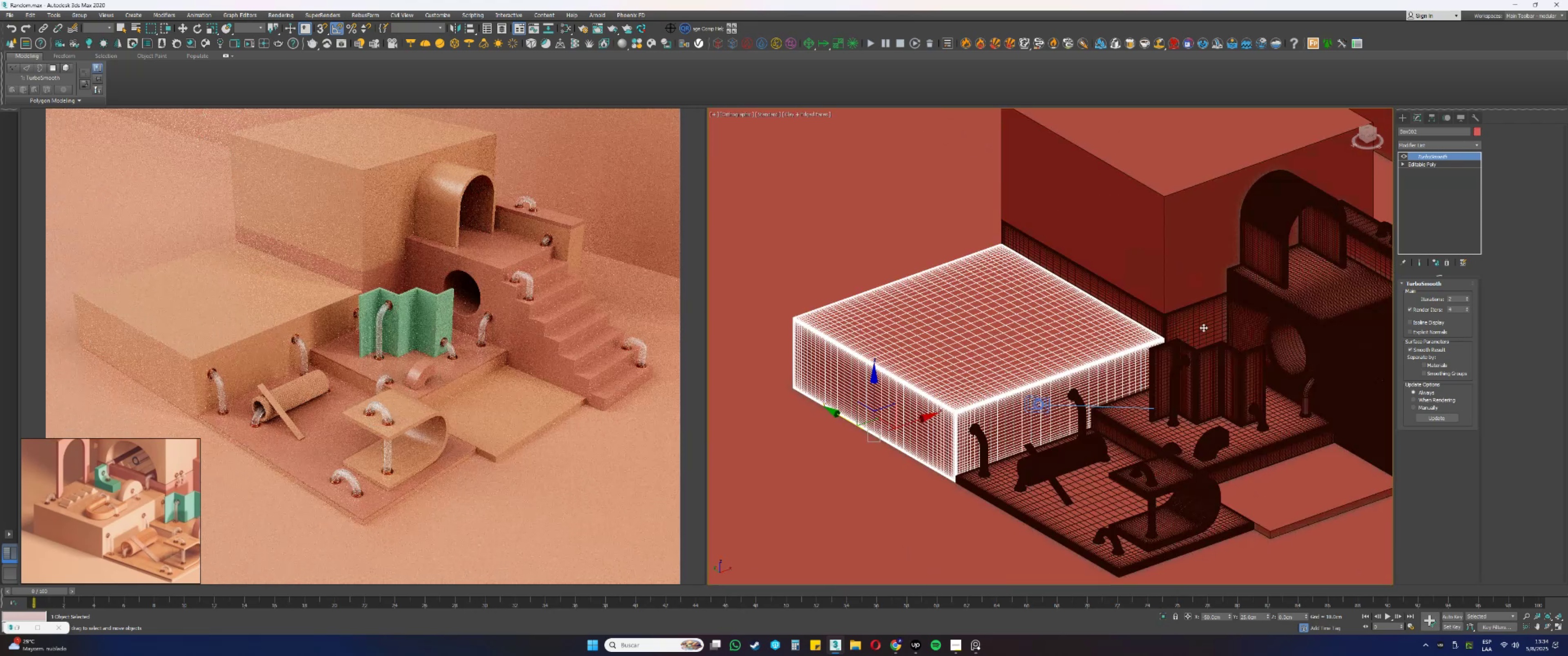 
scroll: coordinate [1135, 373], scroll_direction: up, amount: 9.0
 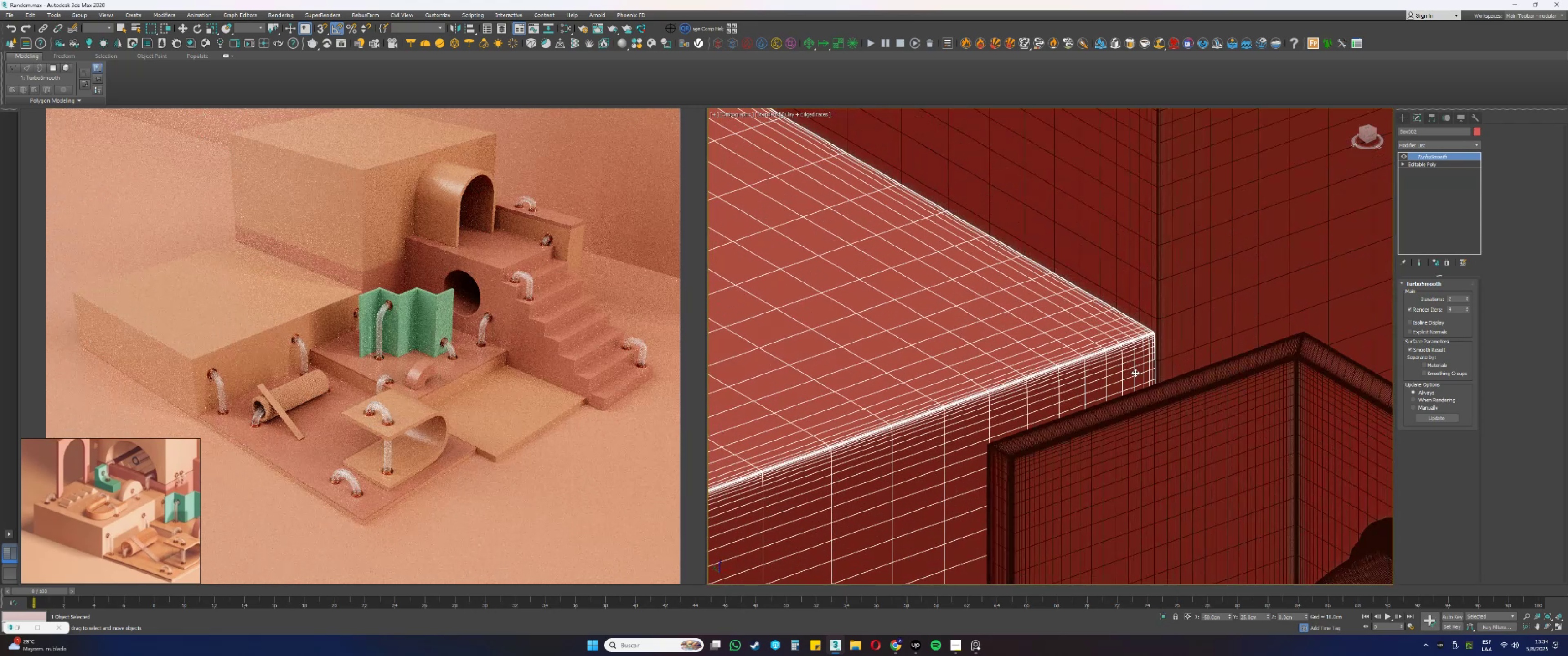 
key(F4)
 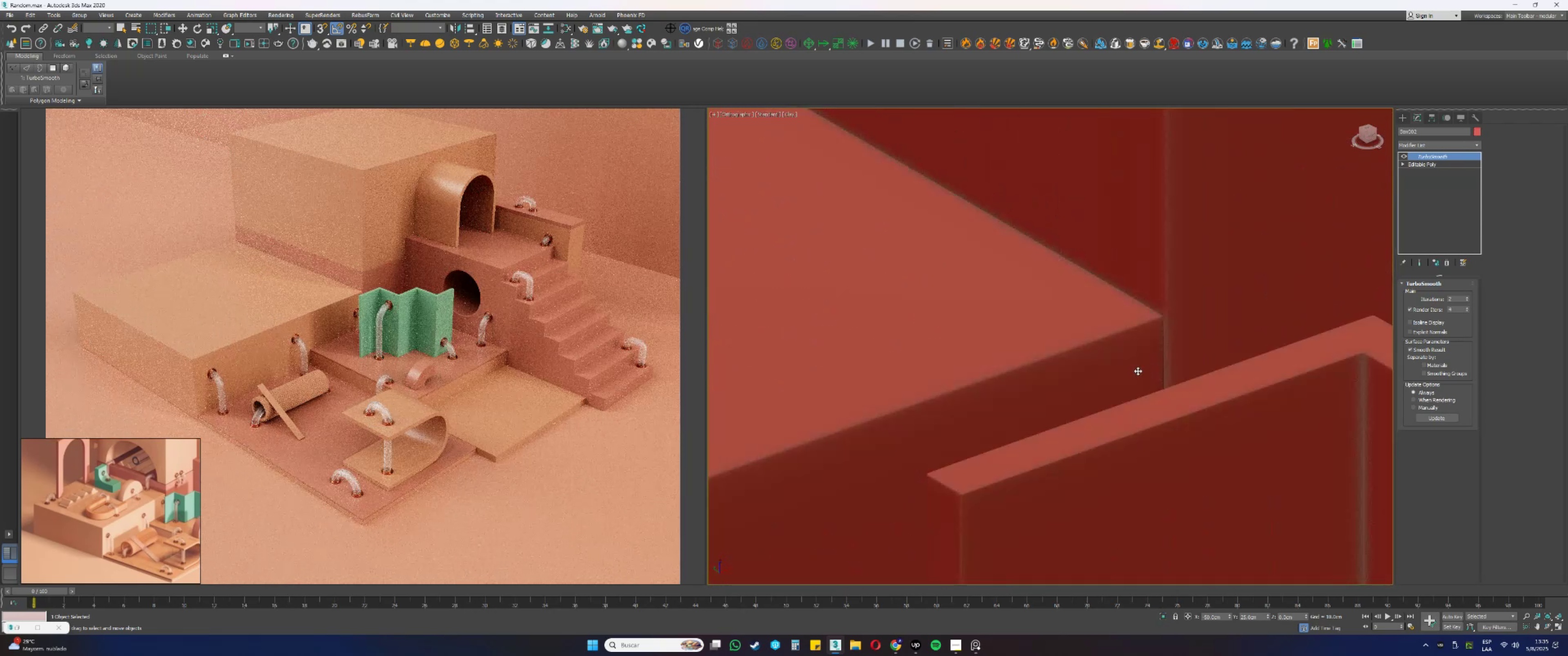 
scroll: coordinate [1142, 358], scroll_direction: down, amount: 13.0
 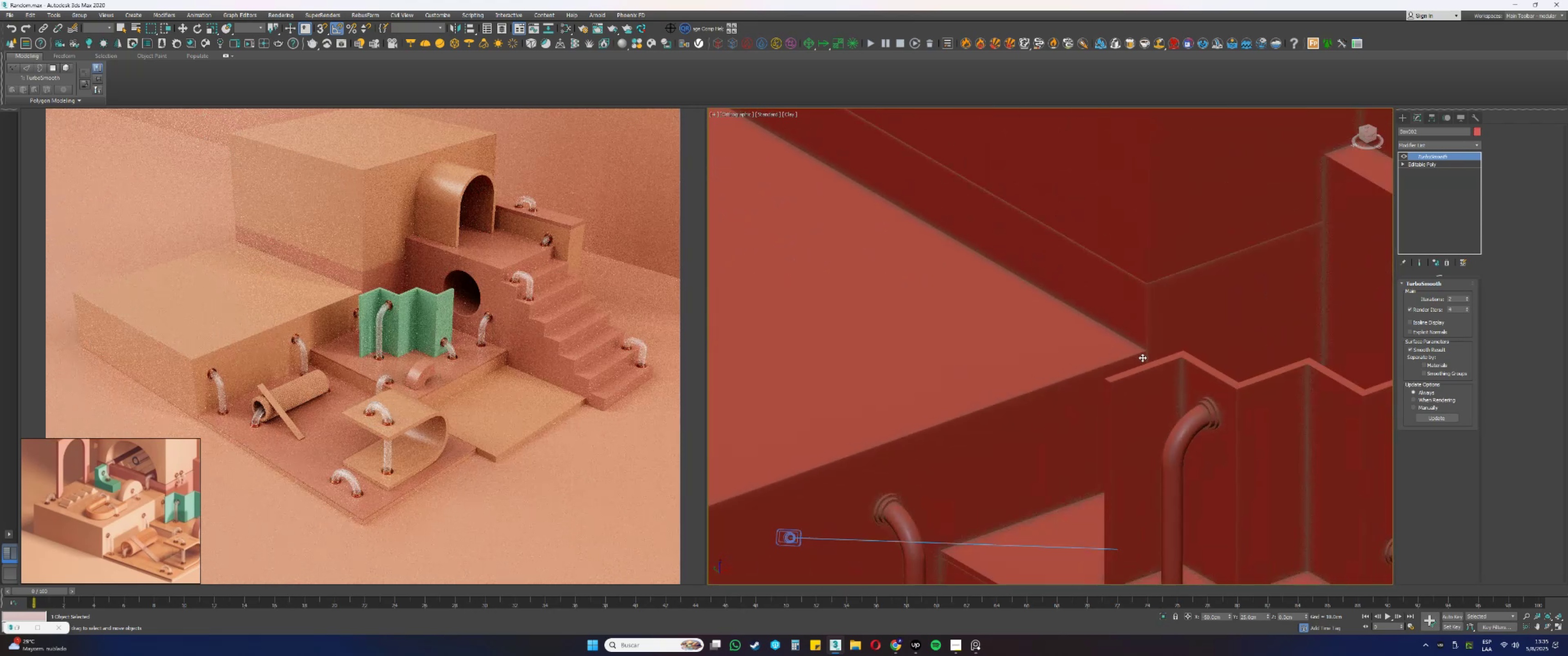 
hold_key(key=AltLeft, duration=0.32)
 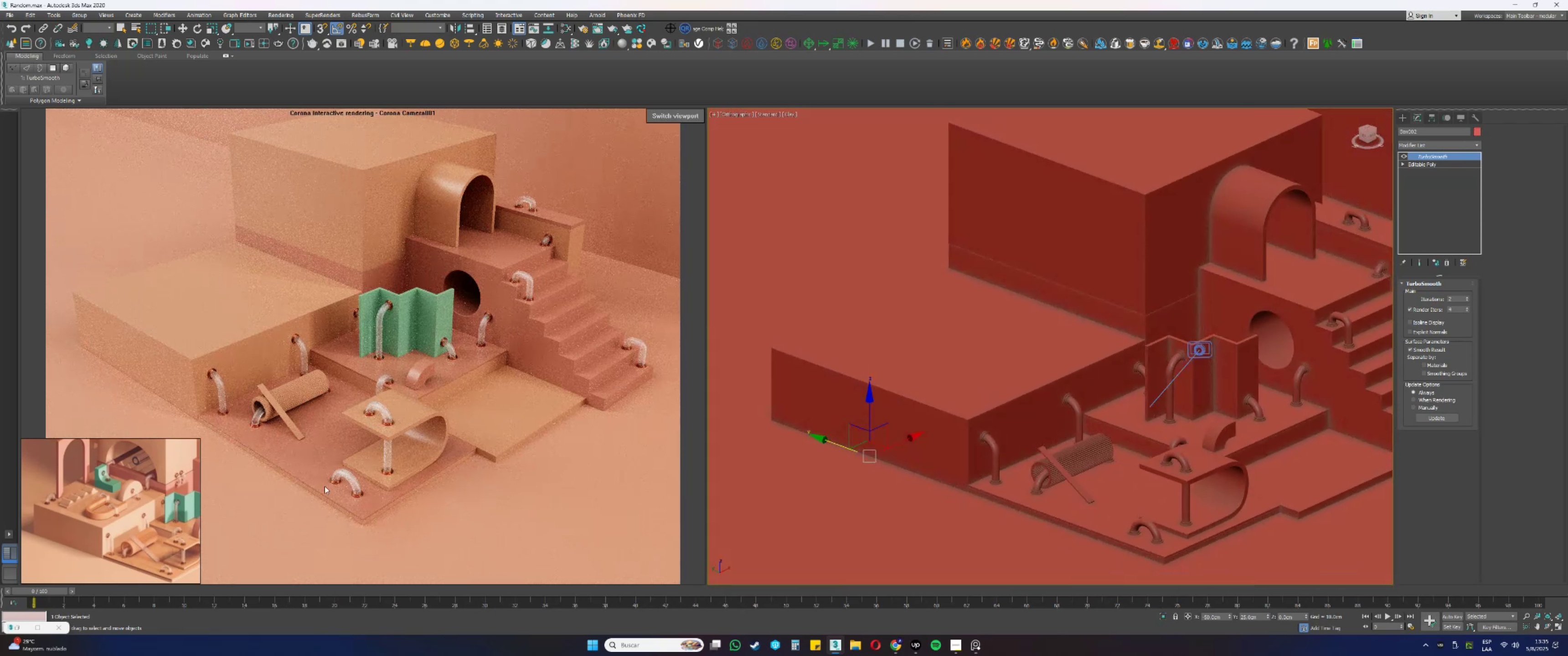 
scroll: coordinate [109, 515], scroll_direction: up, amount: 4.0
 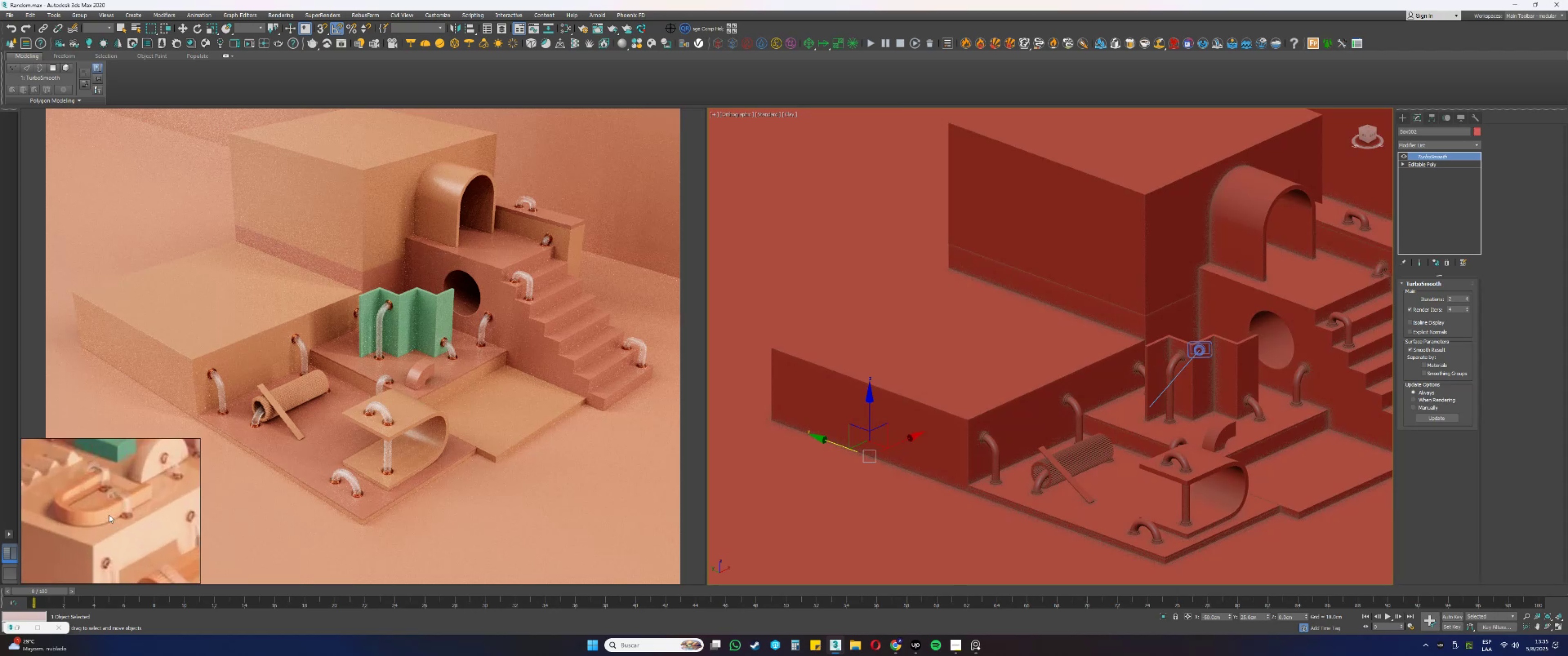 
scroll: coordinate [119, 550], scroll_direction: down, amount: 4.0
 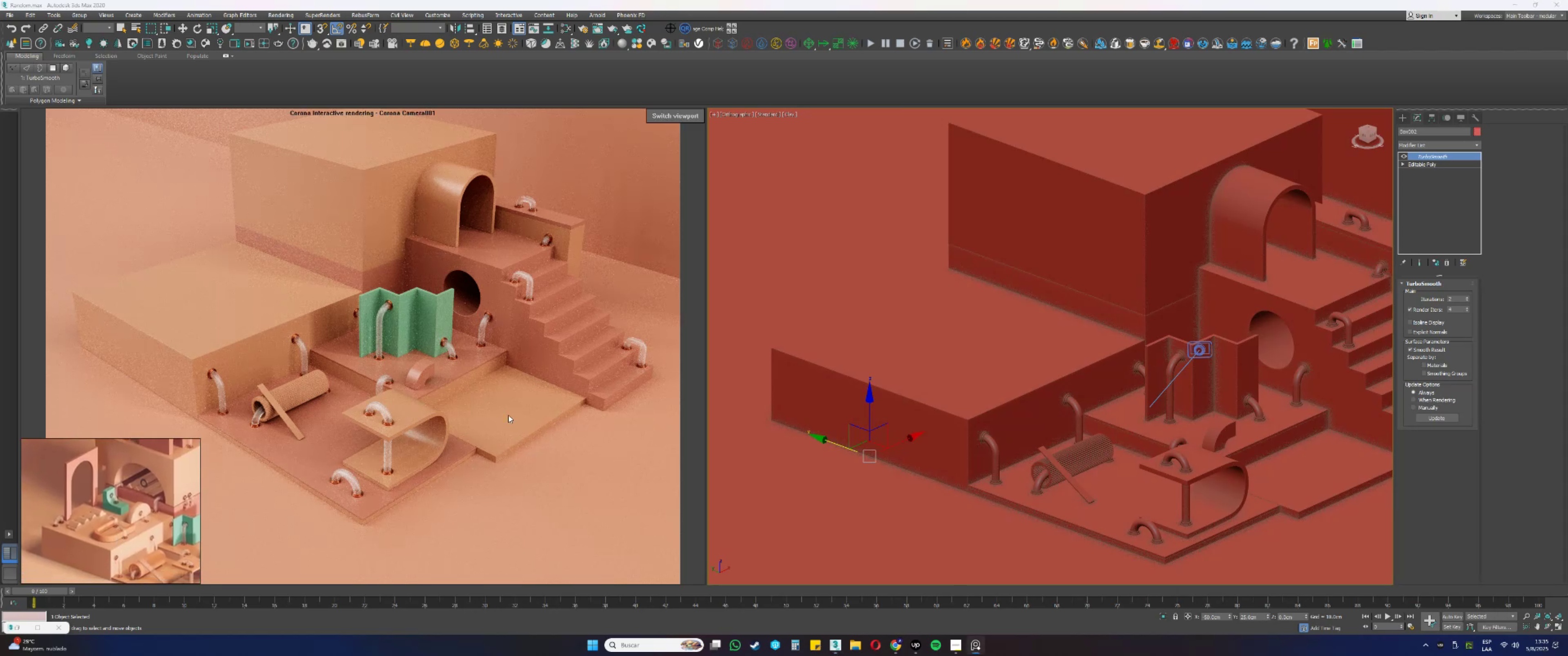 
key(Alt+AltLeft)
 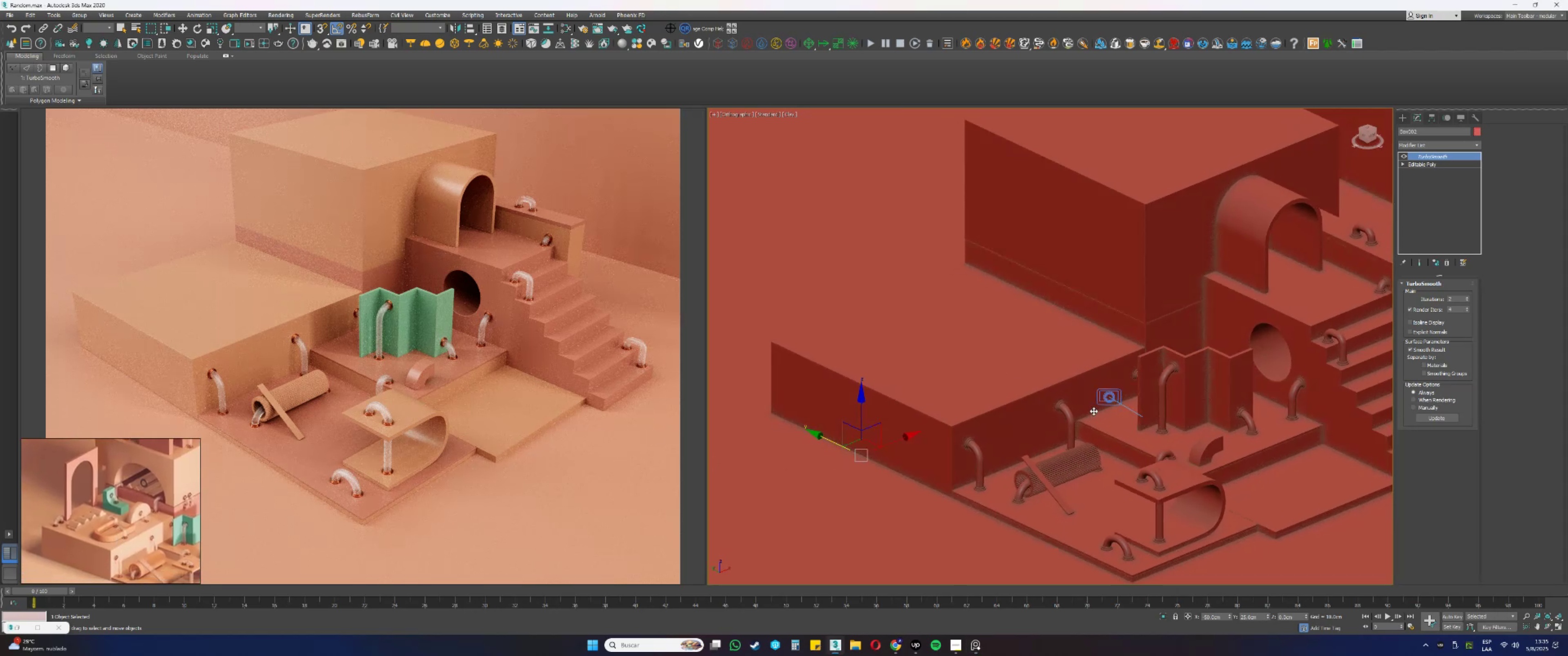 
key(Alt+AltLeft)
 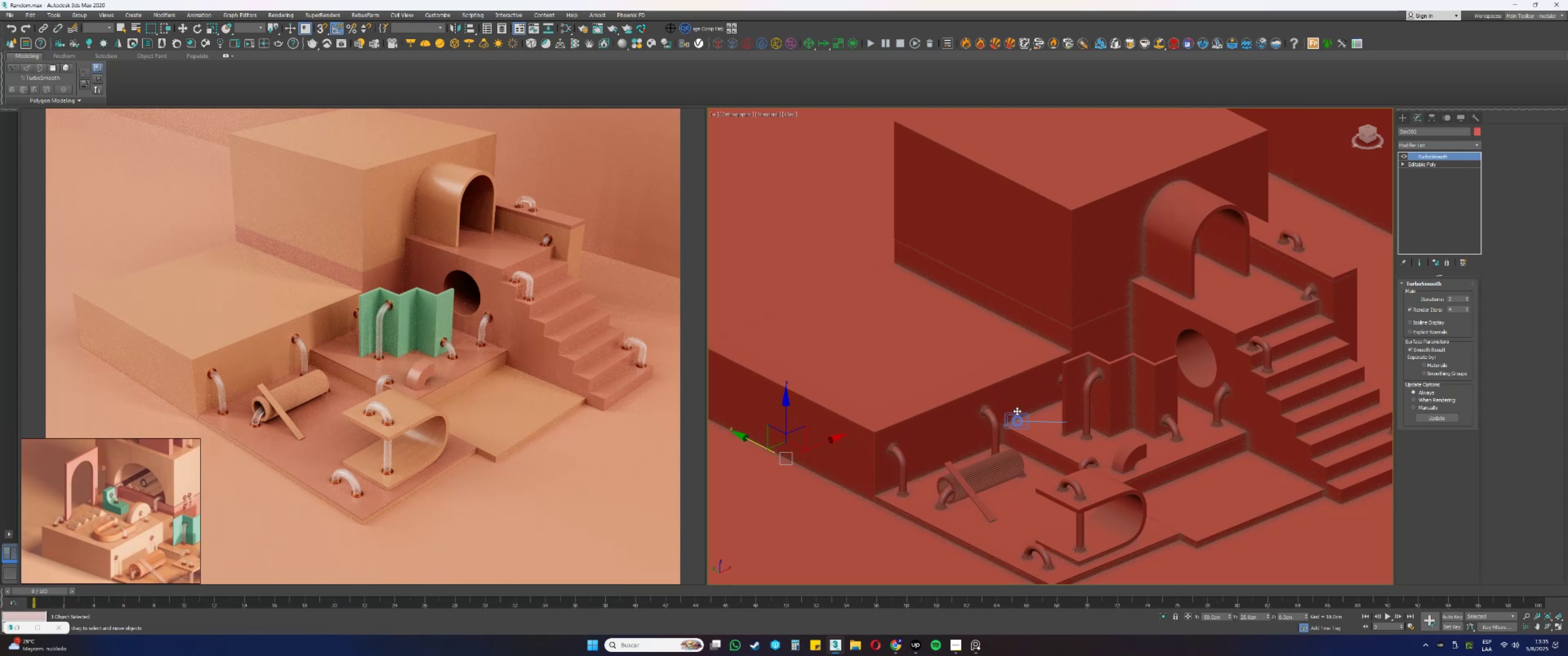 
scroll: coordinate [562, 423], scroll_direction: down, amount: 1.0
 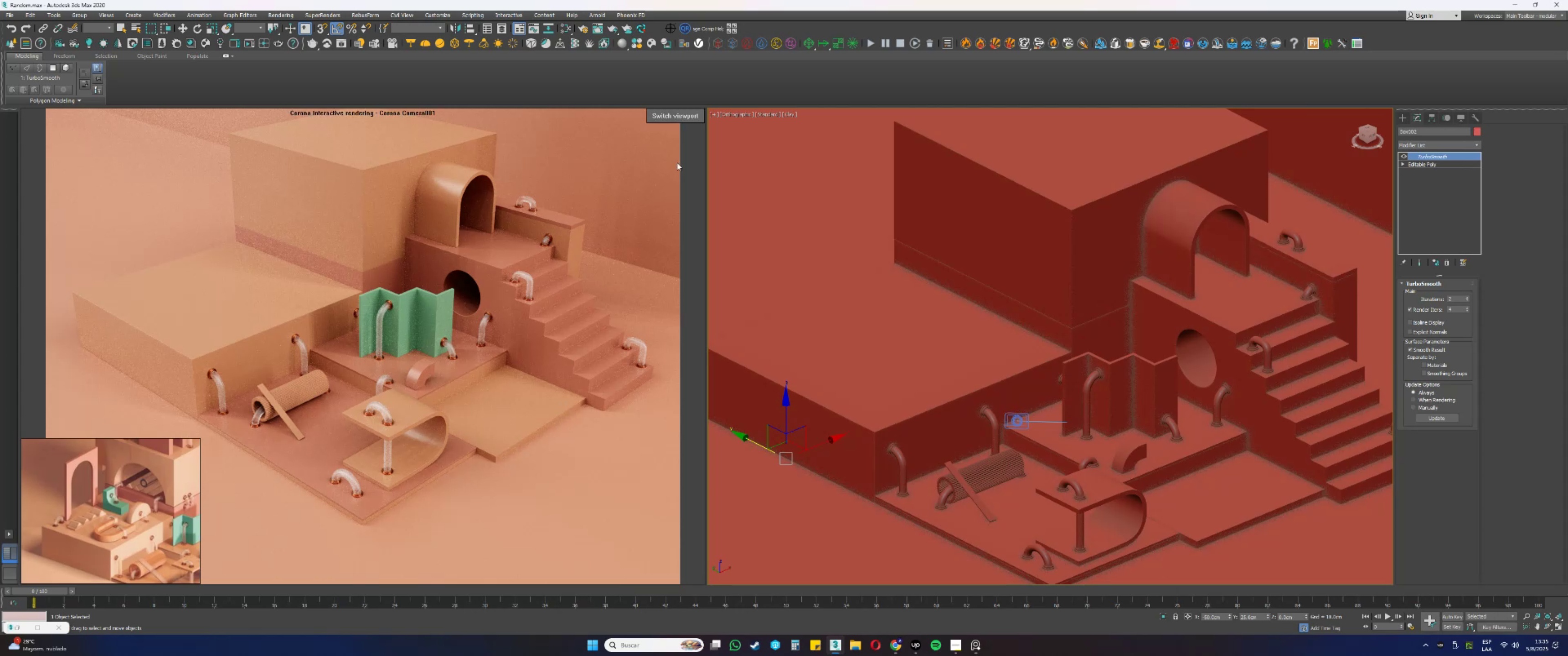 
left_click([676, 113])
 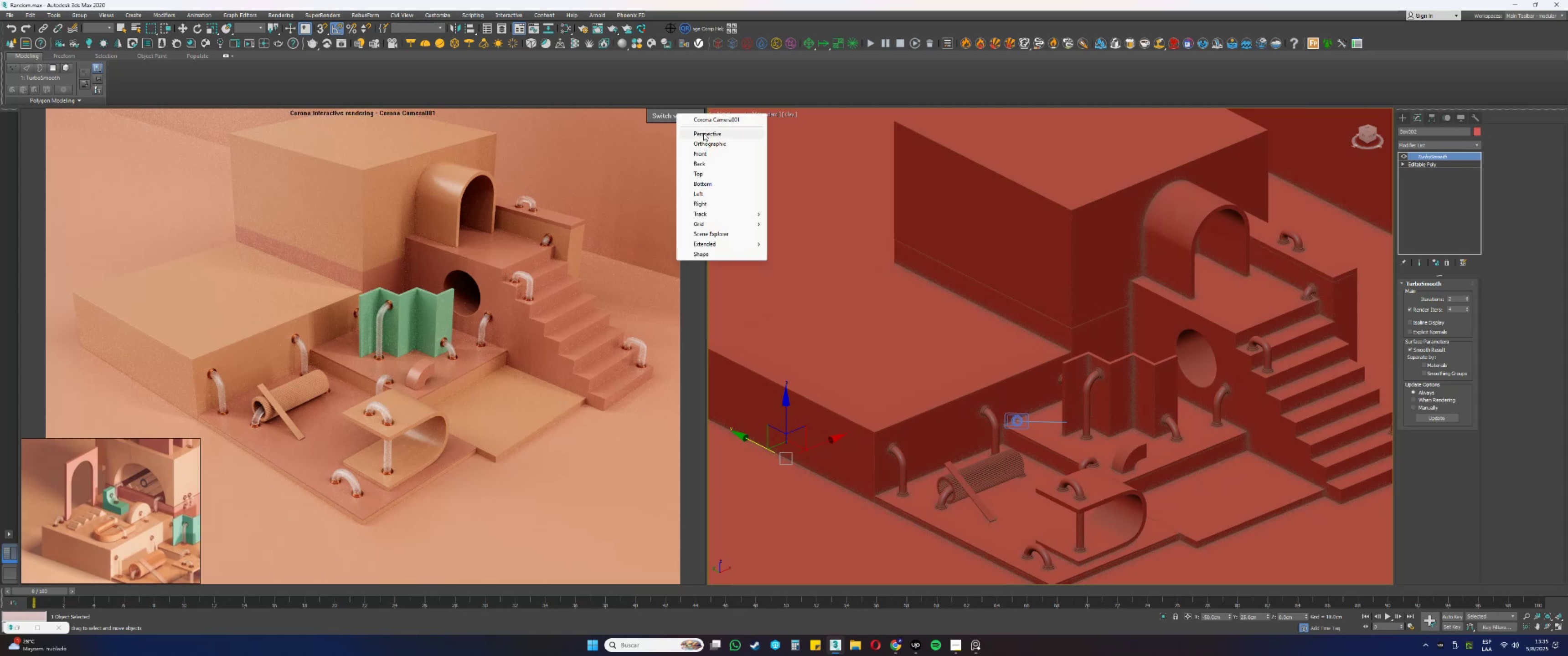 
left_click([703, 133])
 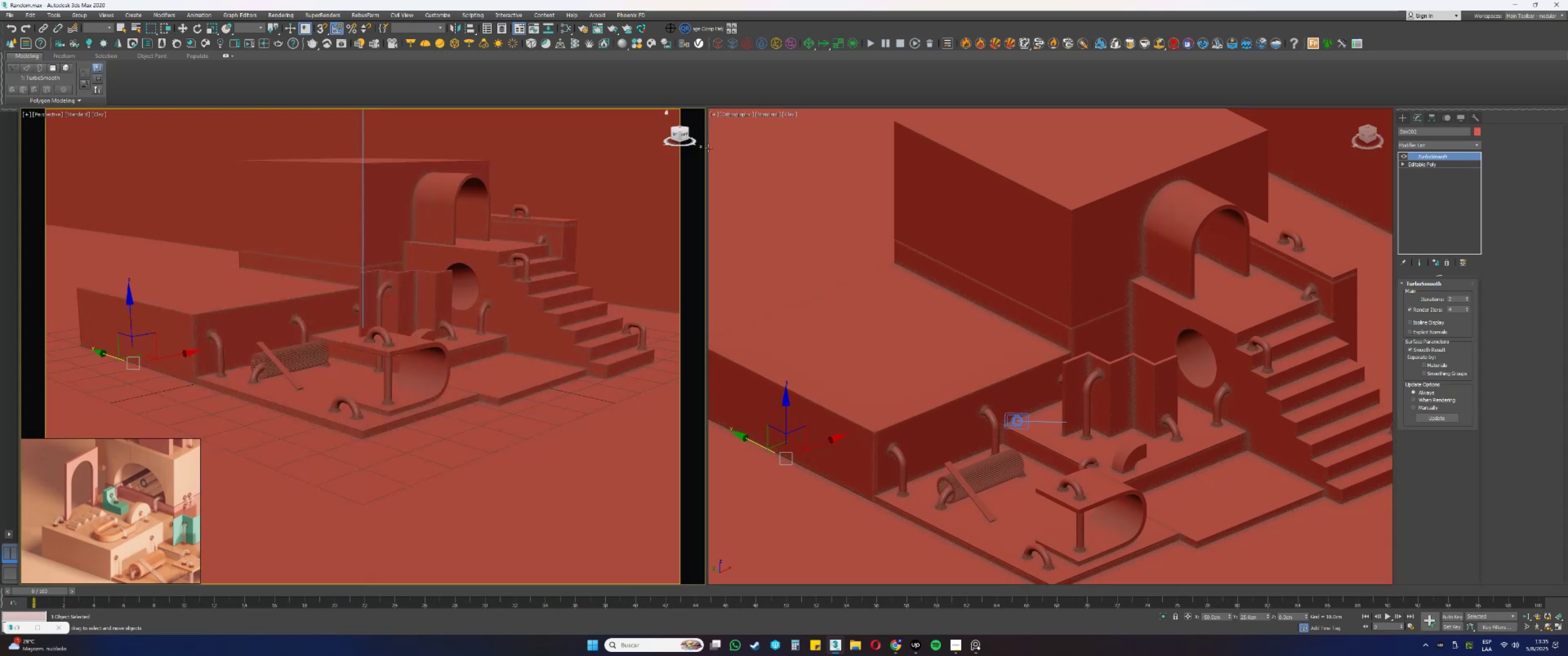 
mouse_move([683, 125])
 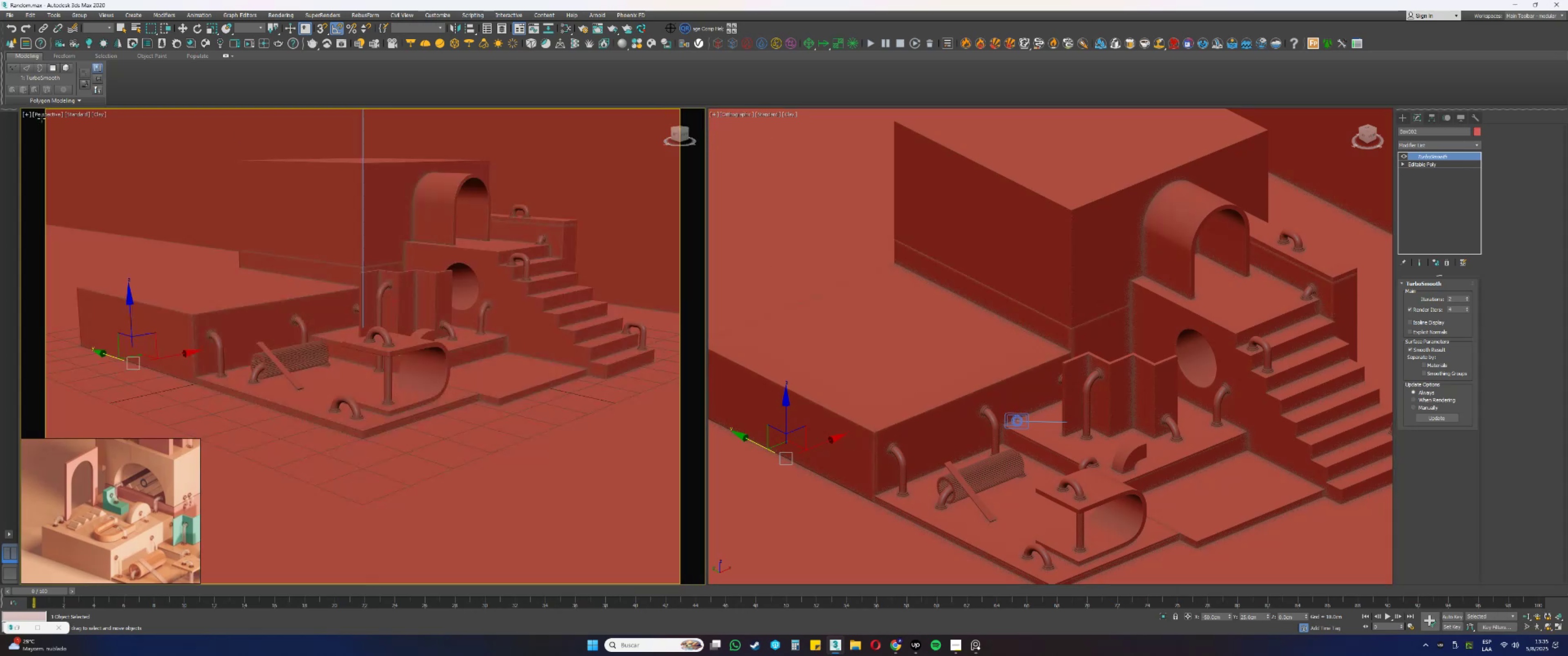 
left_click([41, 114])
 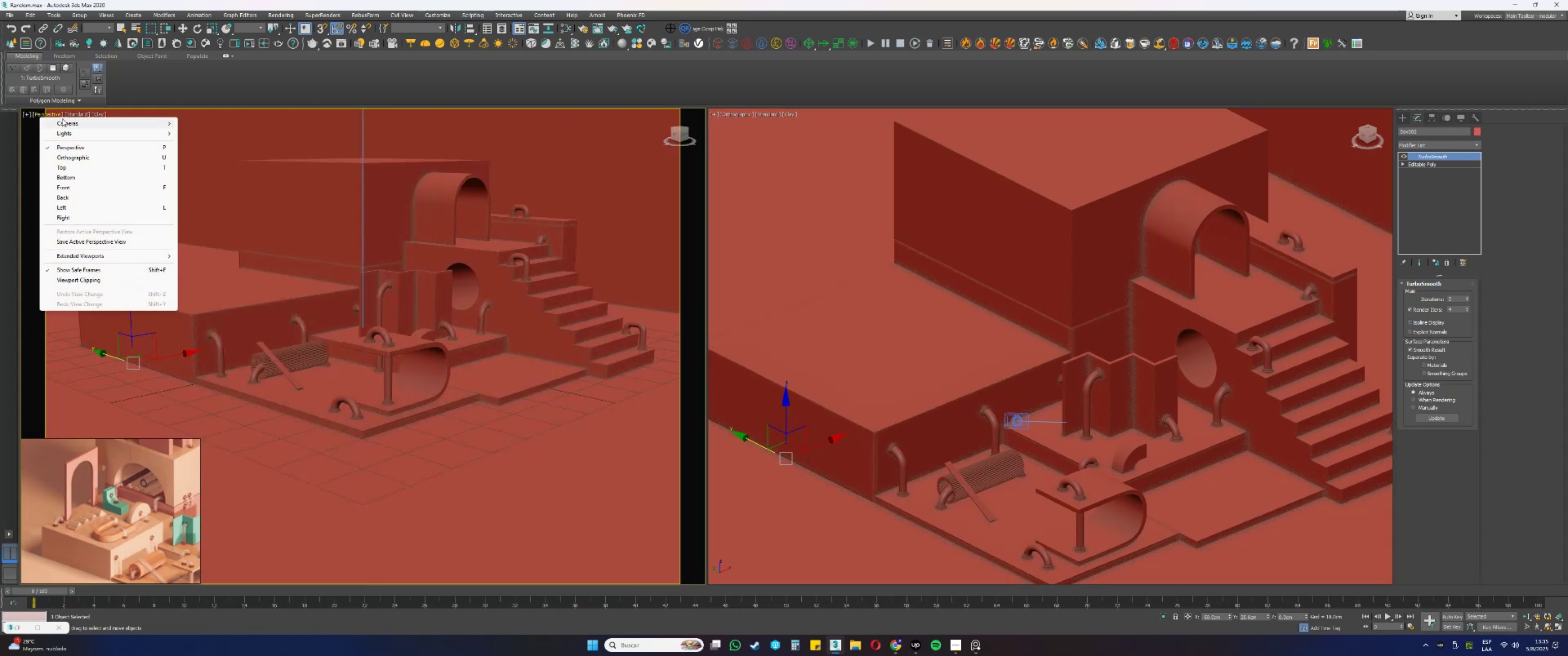 
left_click([72, 120])
 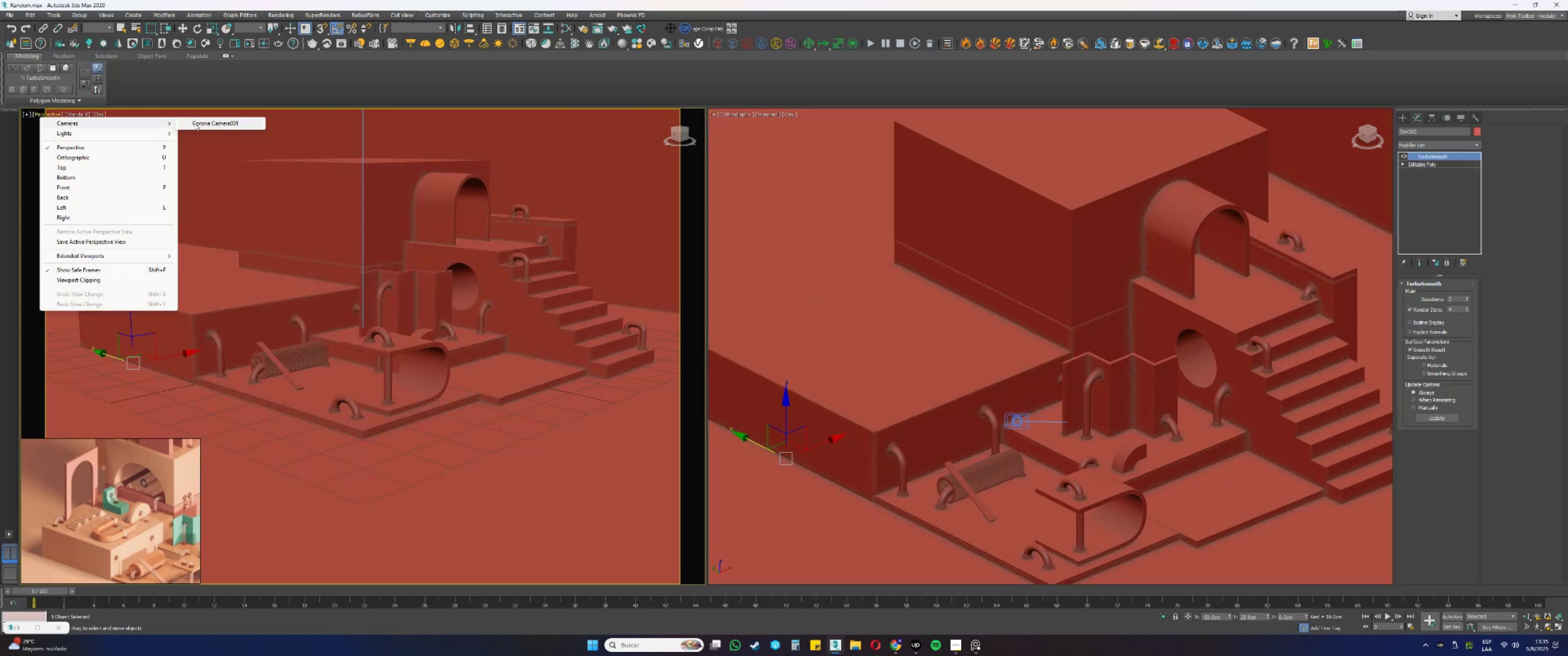 
left_click([199, 123])
 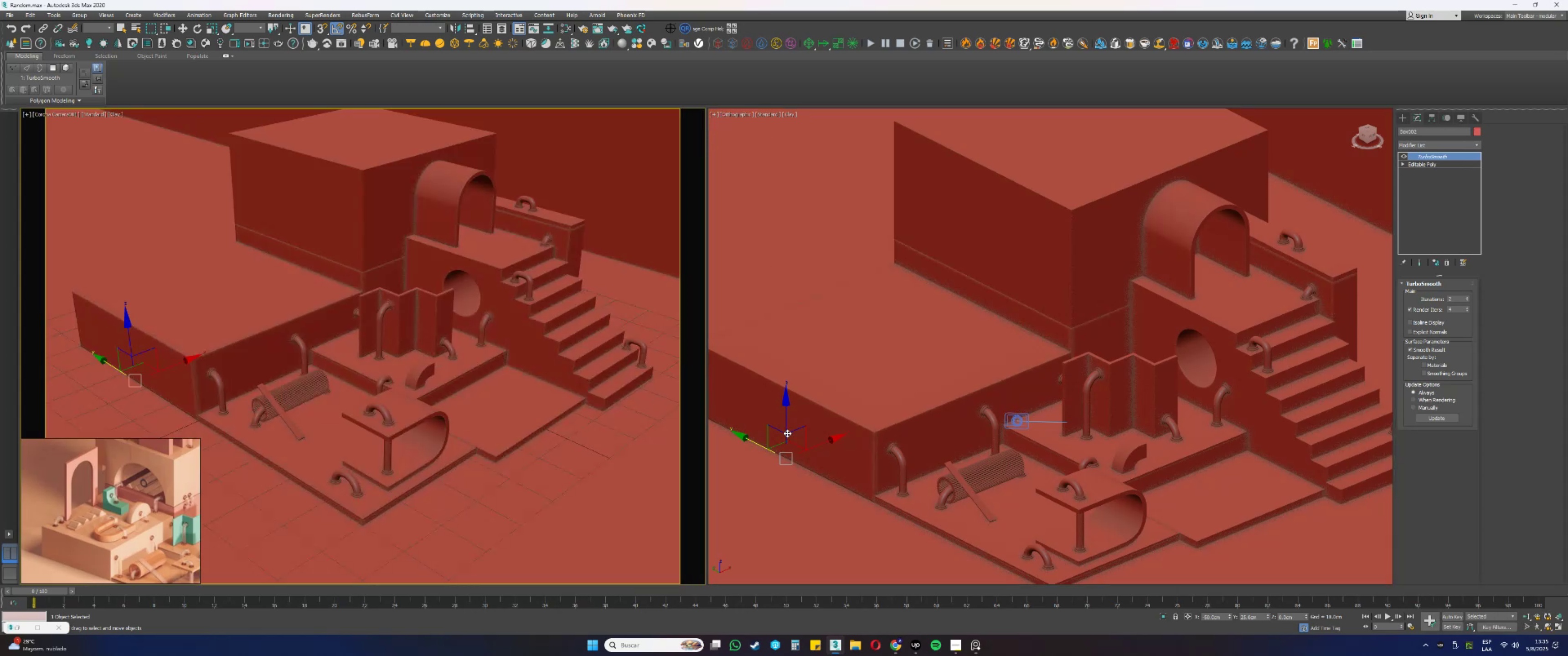 
scroll: coordinate [1013, 476], scroll_direction: down, amount: 2.0
 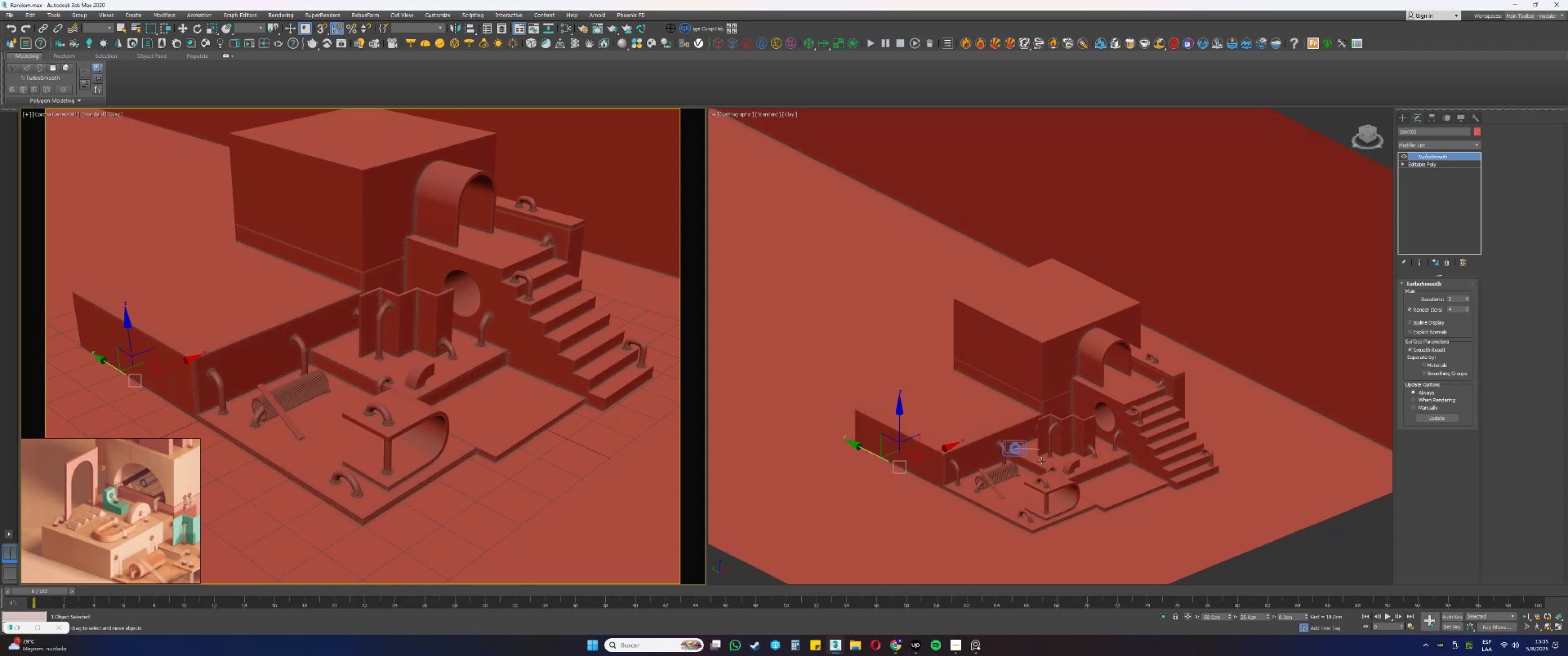 
key(Alt+AltLeft)
 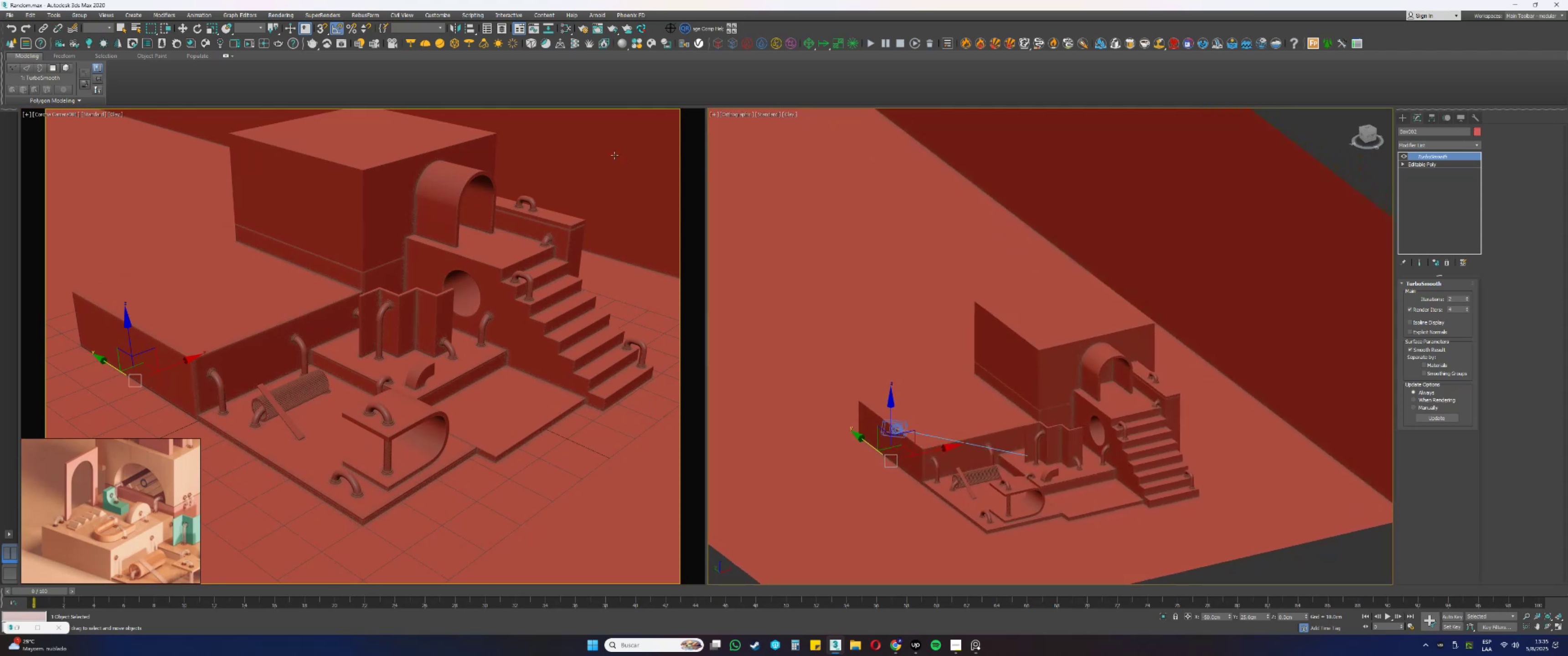 
key(F3)
 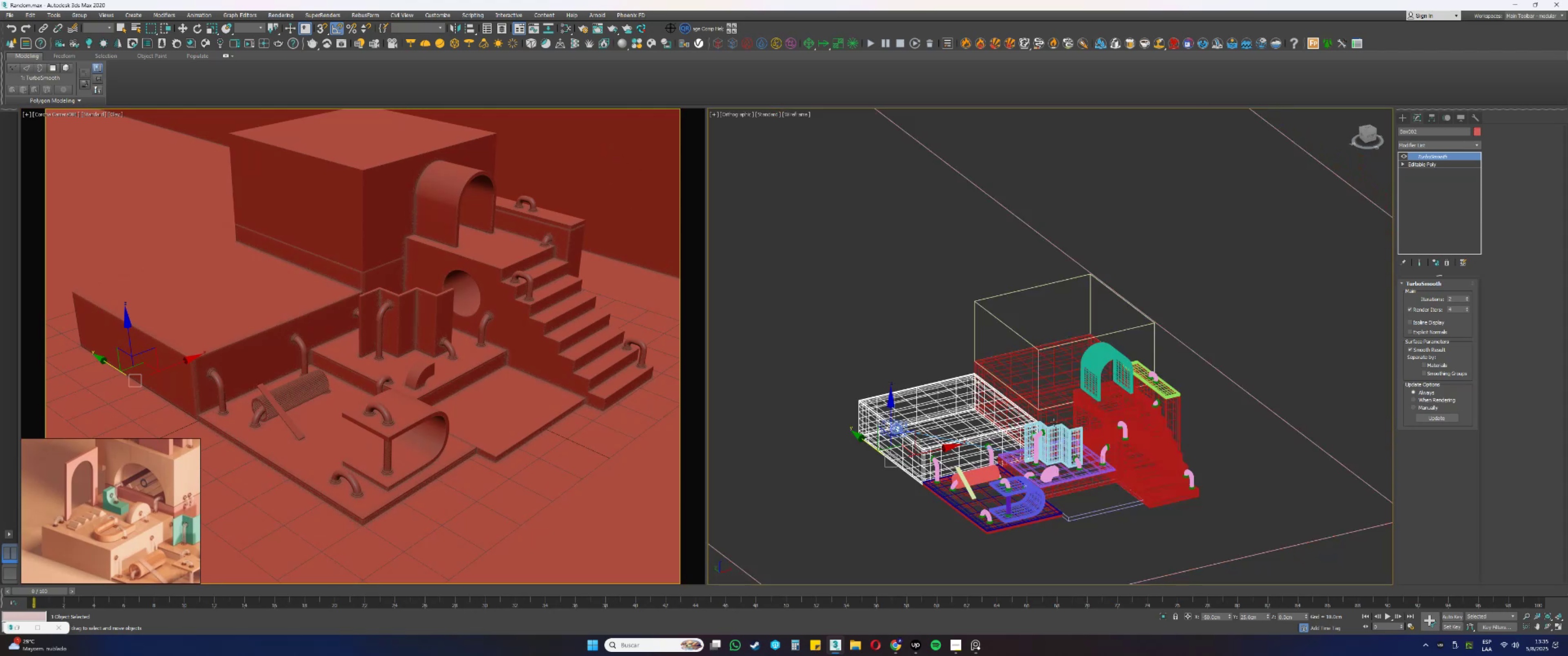 
scroll: coordinate [990, 509], scroll_direction: up, amount: 18.0
 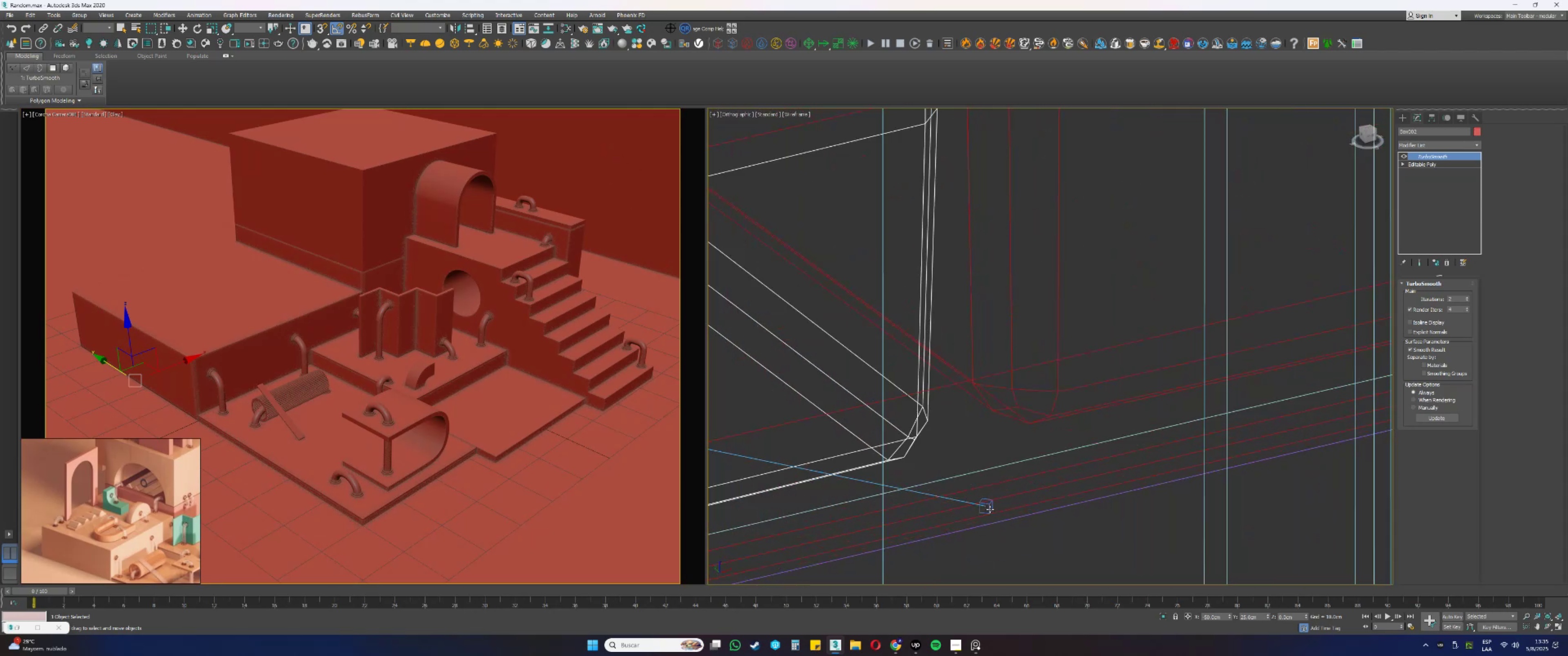 
left_click([990, 509])
 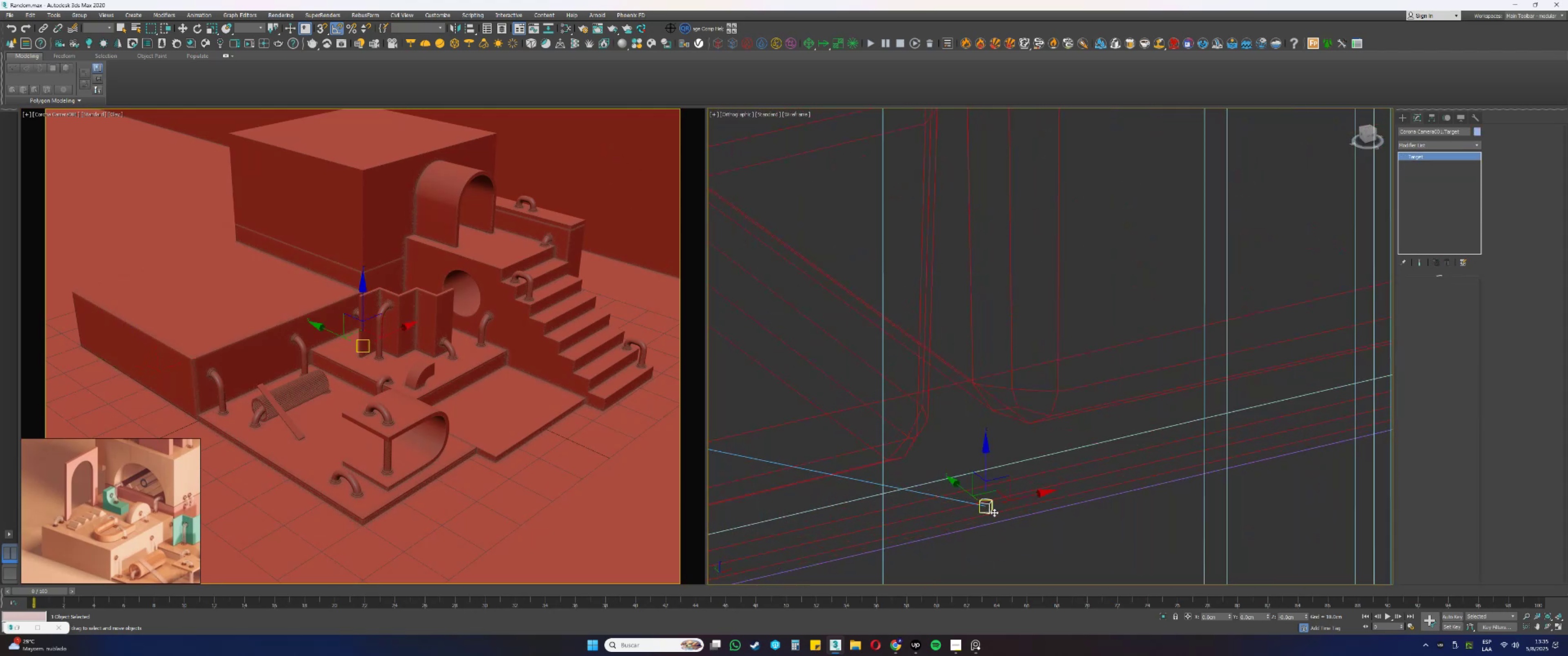 
scroll: coordinate [987, 471], scroll_direction: down, amount: 18.0
 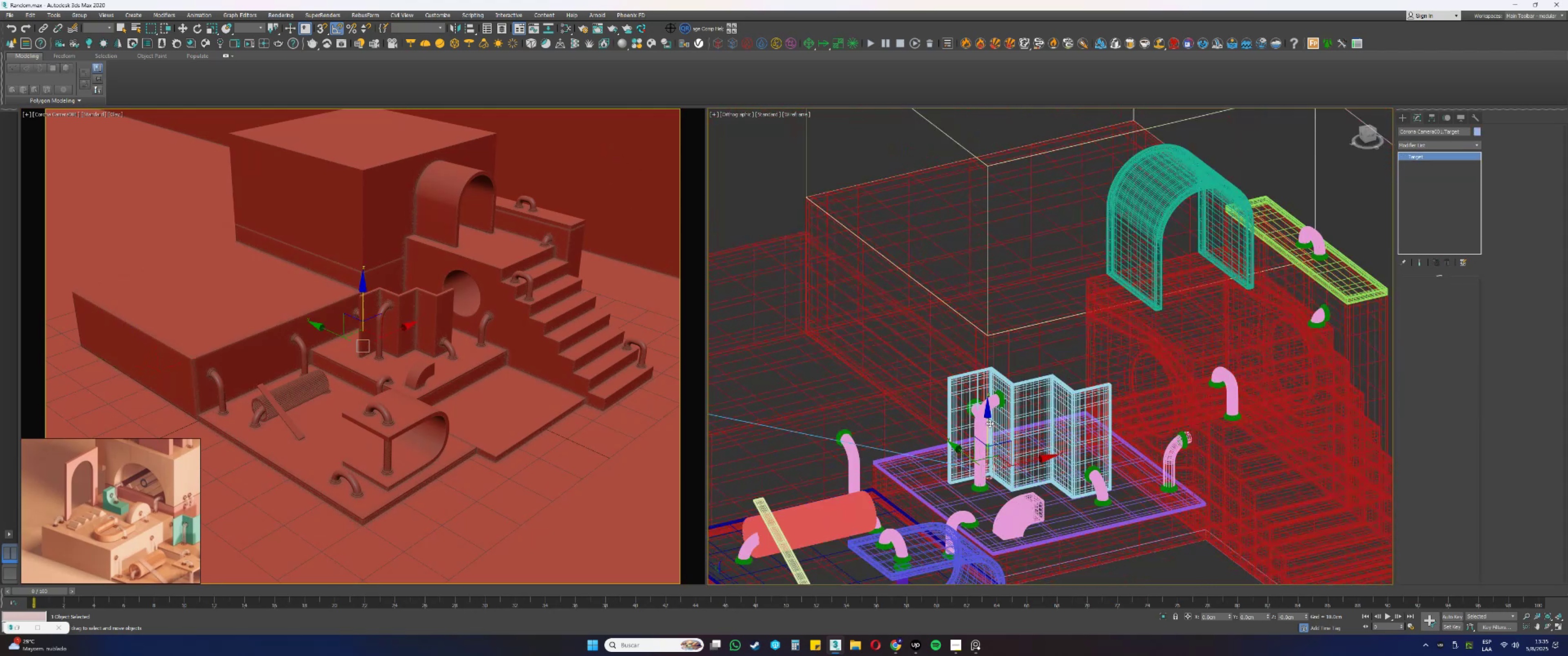 
left_click_drag(start_coordinate=[989, 422], to_coordinate=[993, 323])
 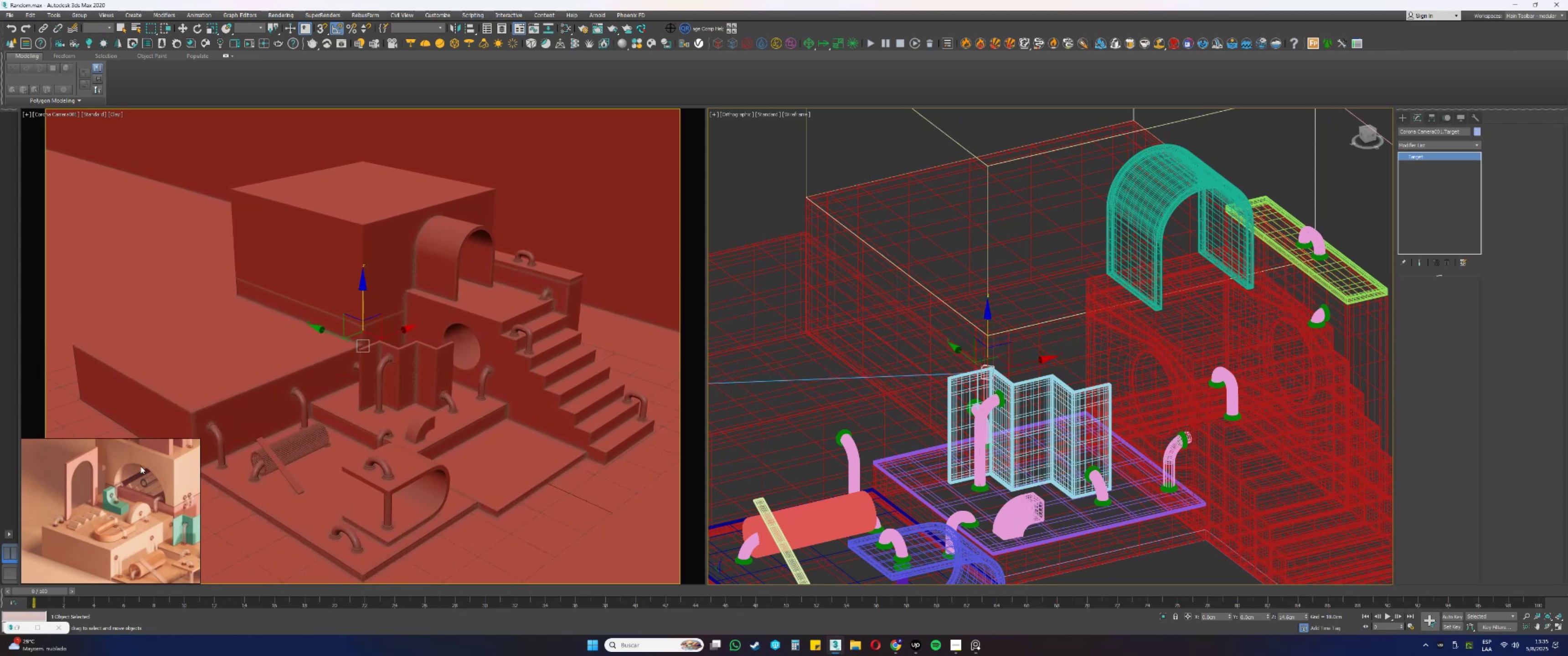 
scroll: coordinate [148, 461], scroll_direction: down, amount: 5.0
 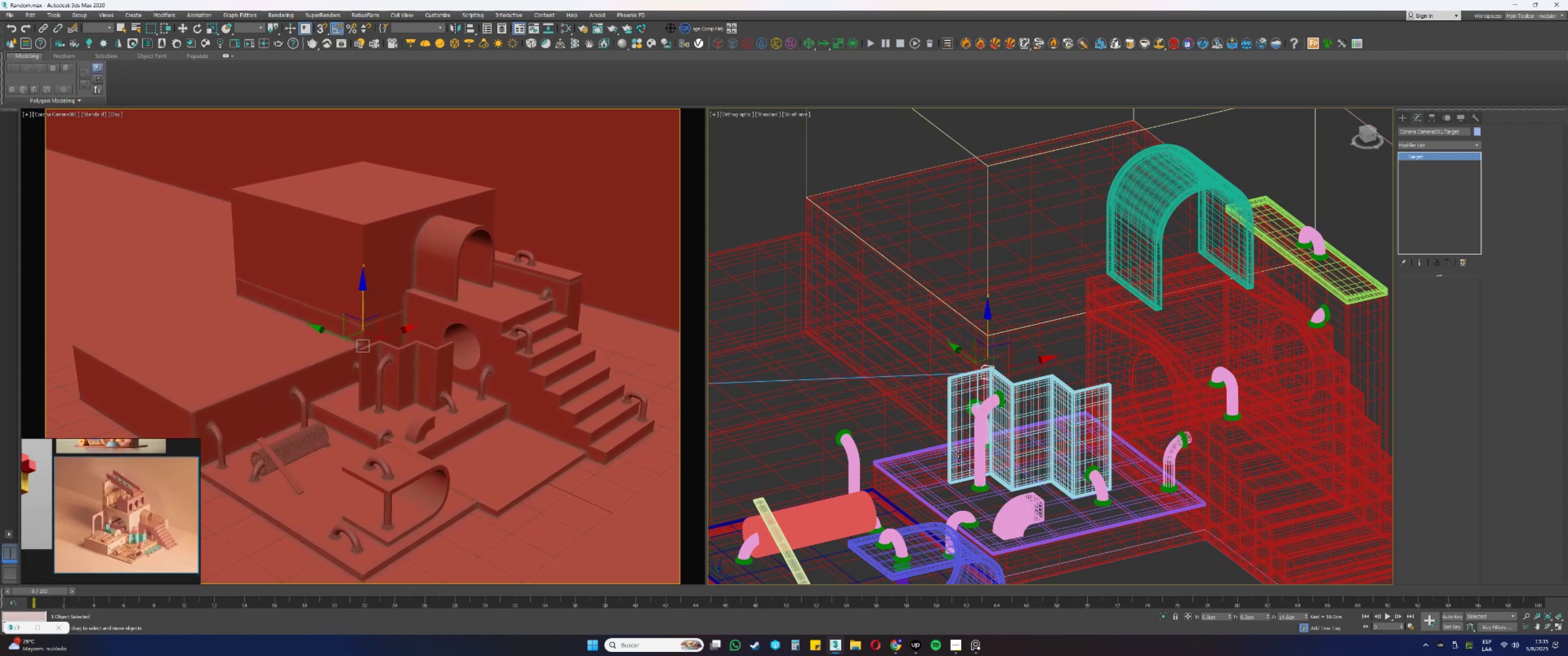 
right_click([609, 359])
 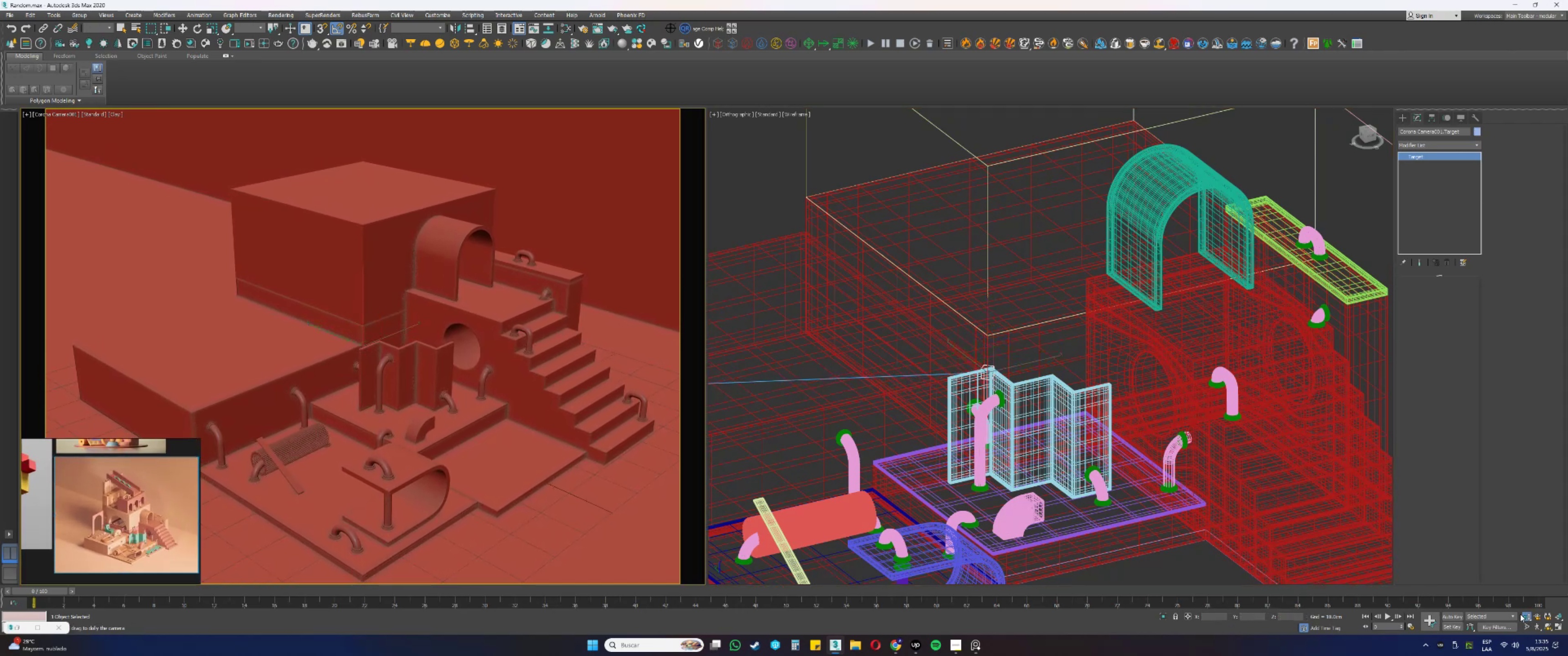 
left_click_drag(start_coordinate=[450, 379], to_coordinate=[454, 384])
 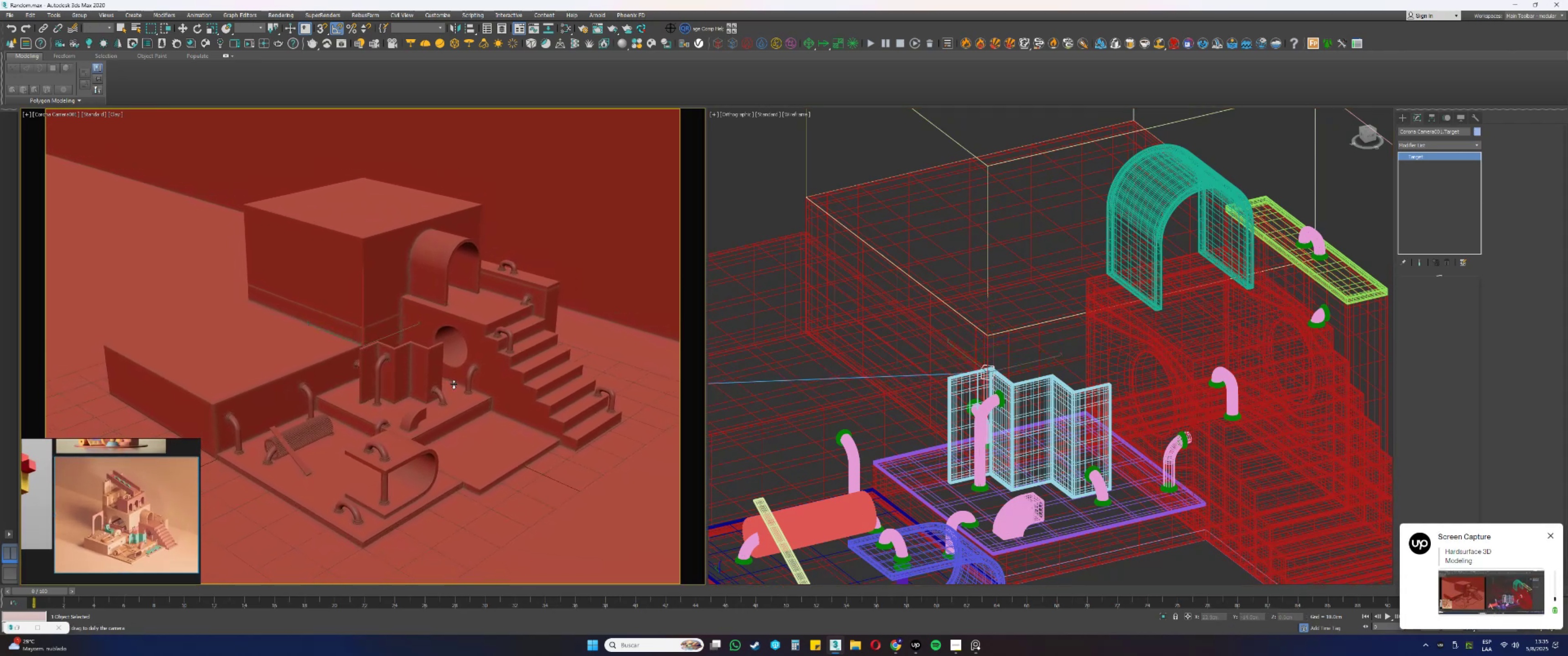 
right_click([454, 384])
 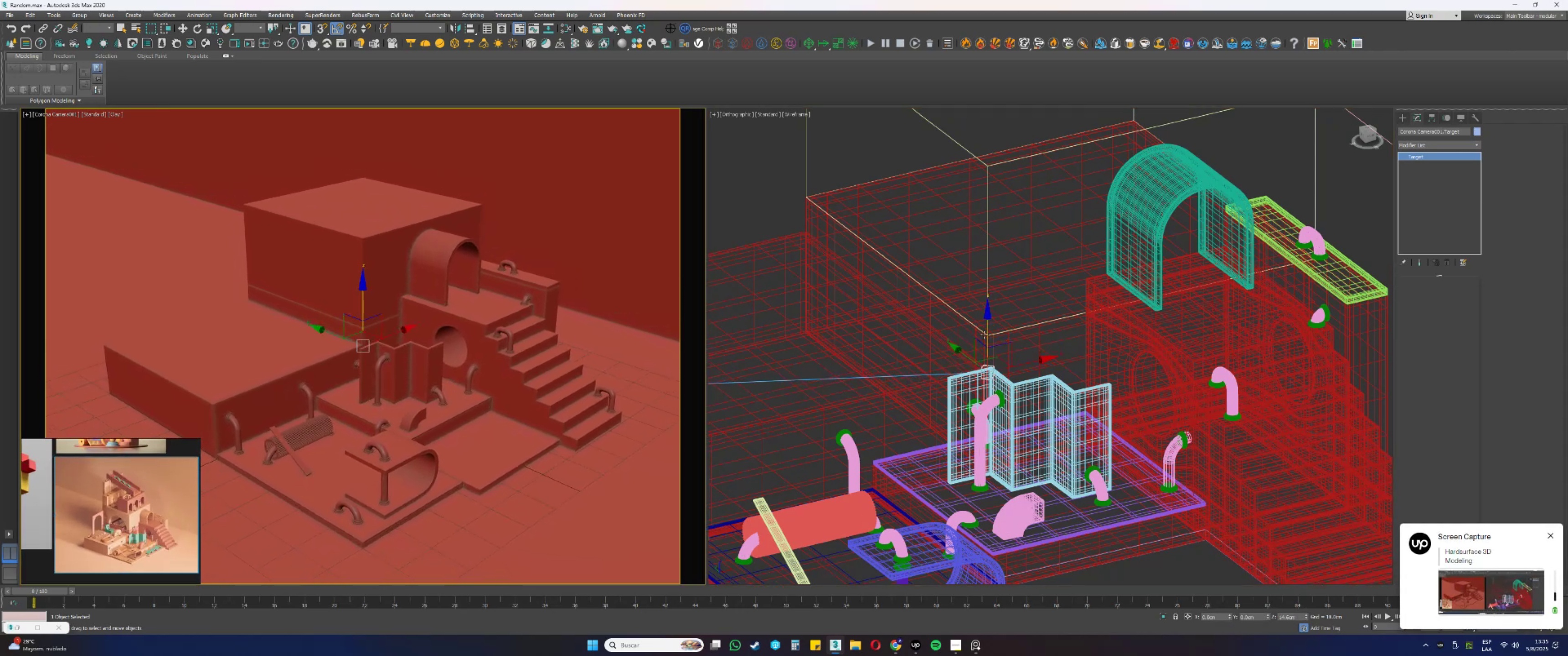 
left_click_drag(start_coordinate=[986, 328], to_coordinate=[985, 266])
 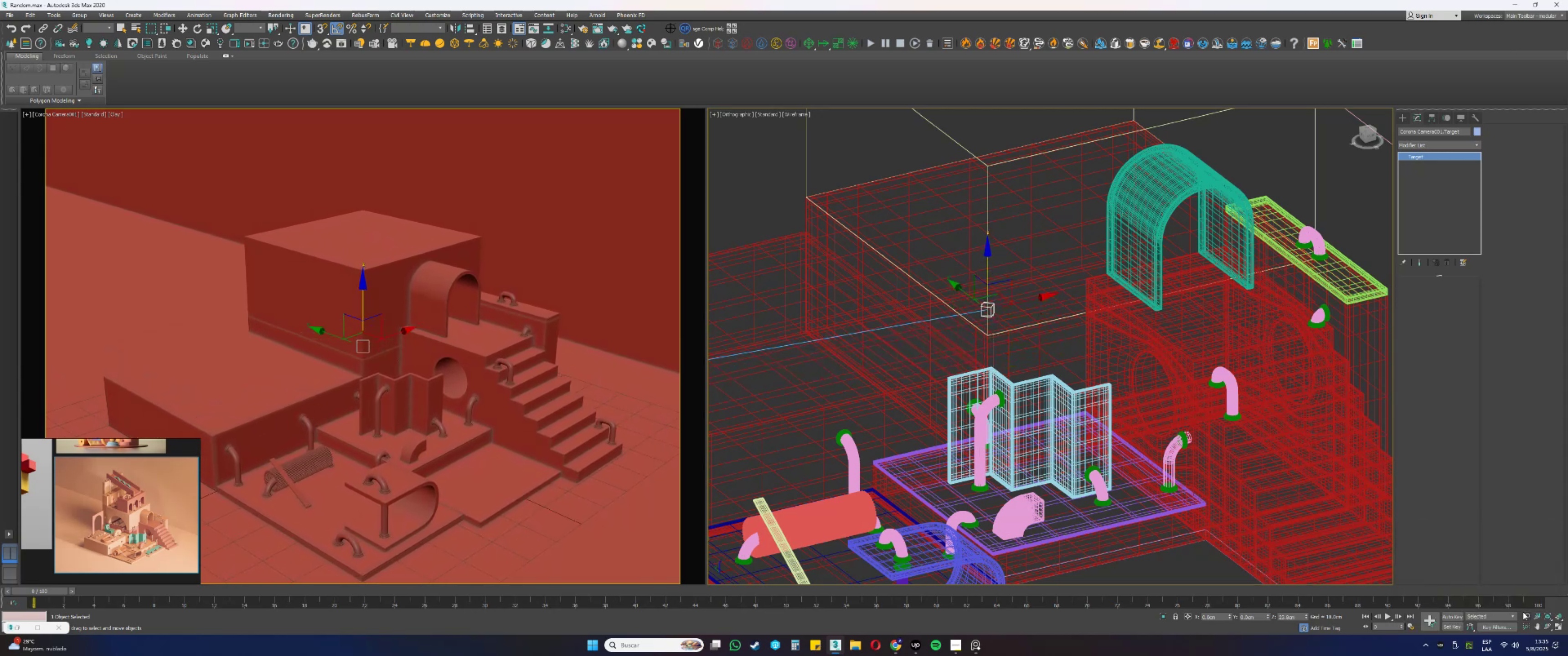 
right_click([394, 394])
 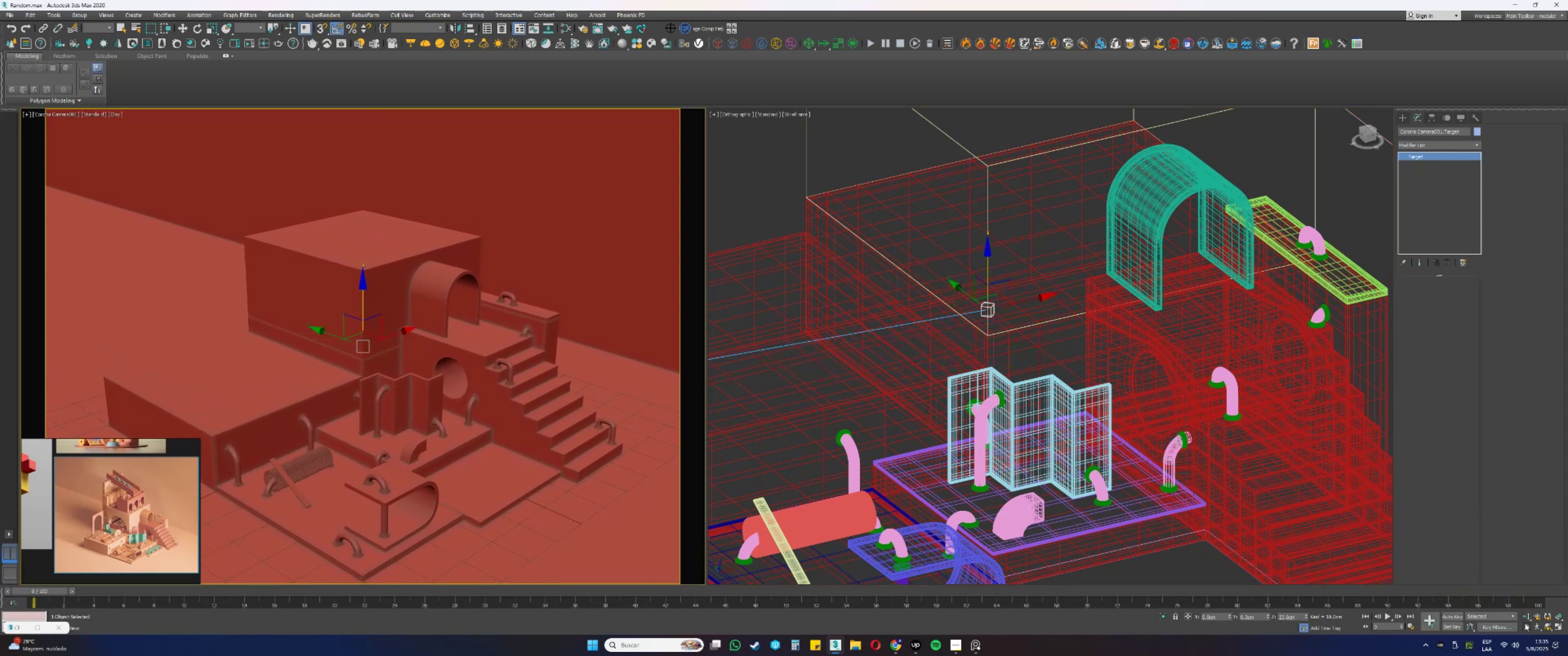 
left_click([1526, 617])
 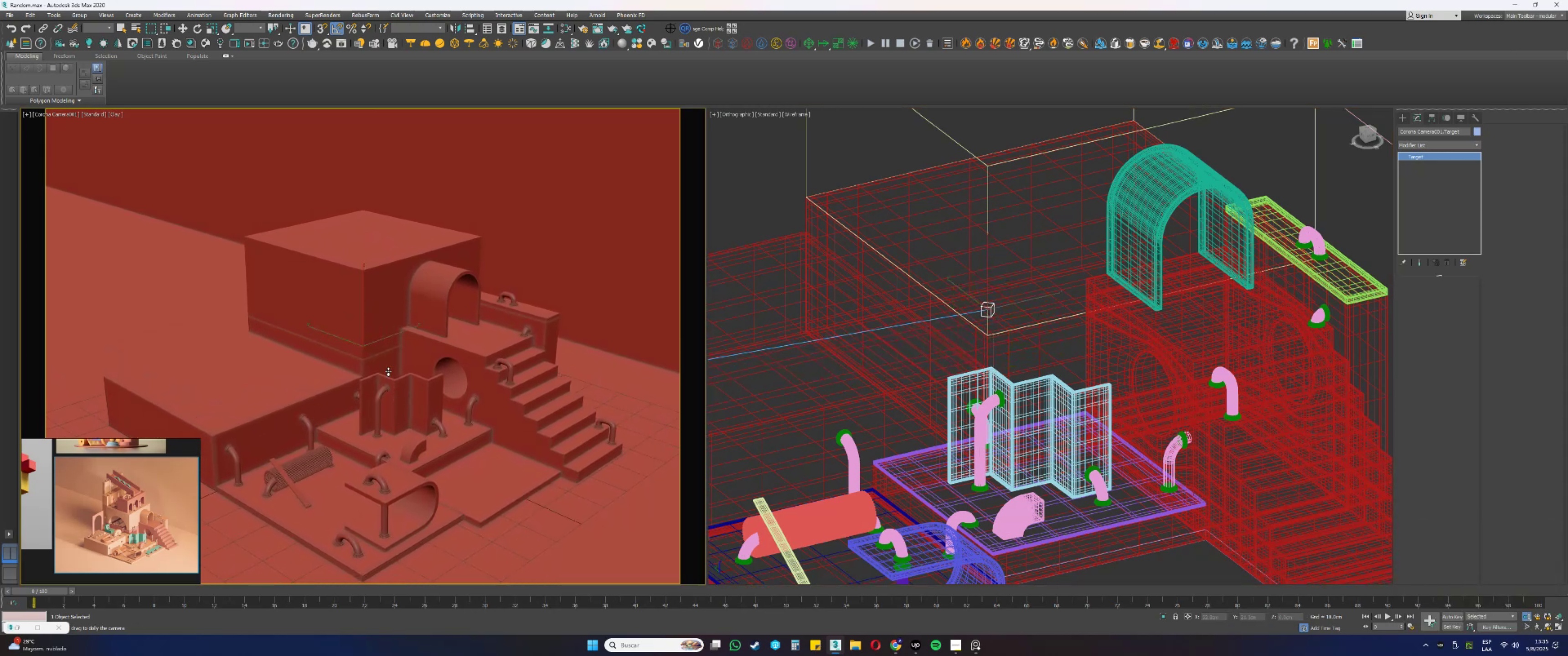 
left_click_drag(start_coordinate=[440, 311], to_coordinate=[447, 393])
 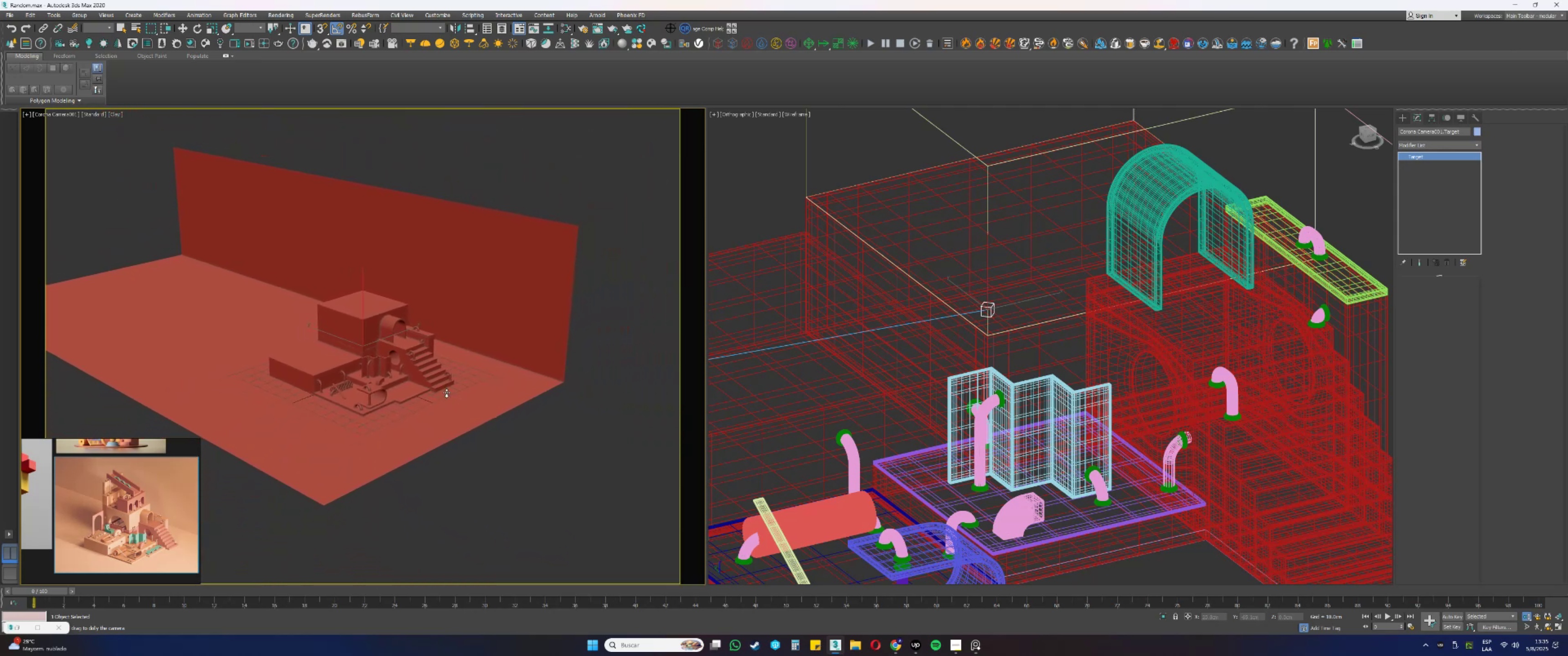 
right_click([442, 372])
 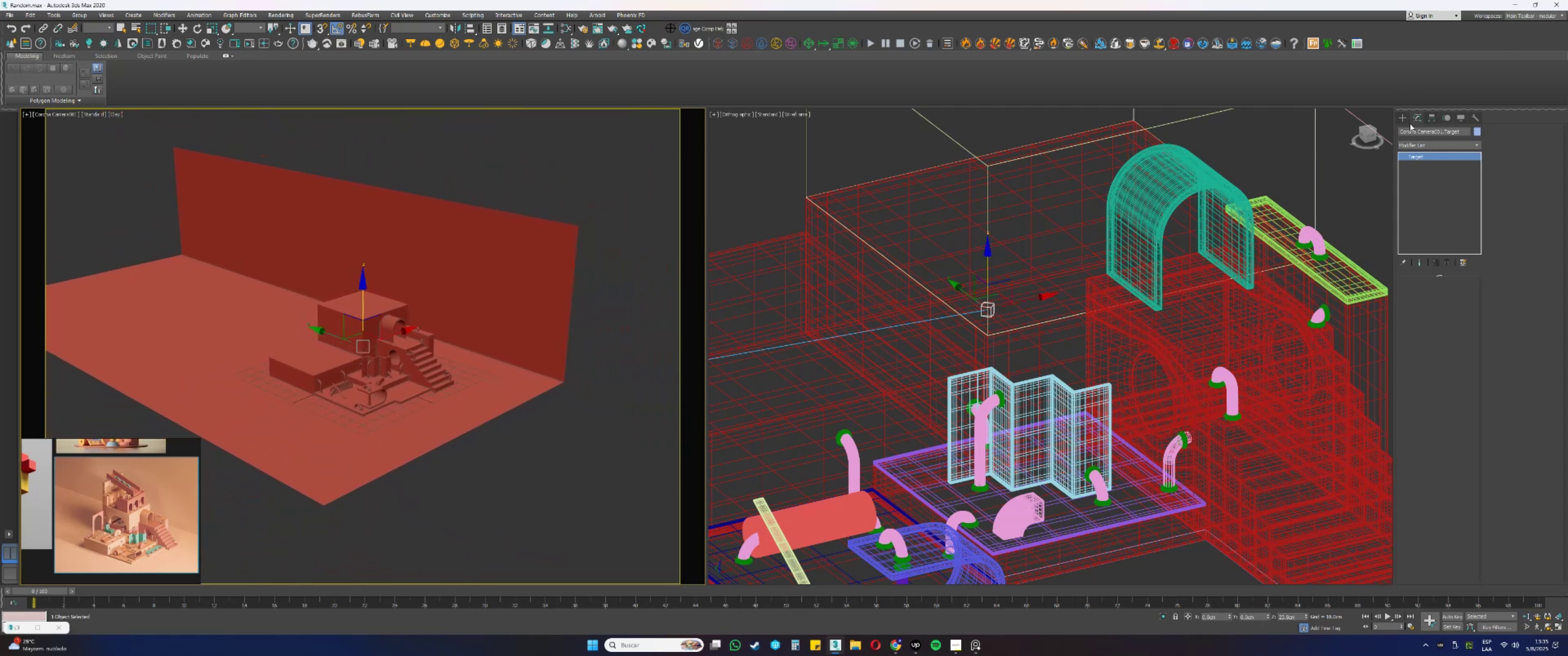 
scroll: coordinate [785, 405], scroll_direction: down, amount: 5.0
 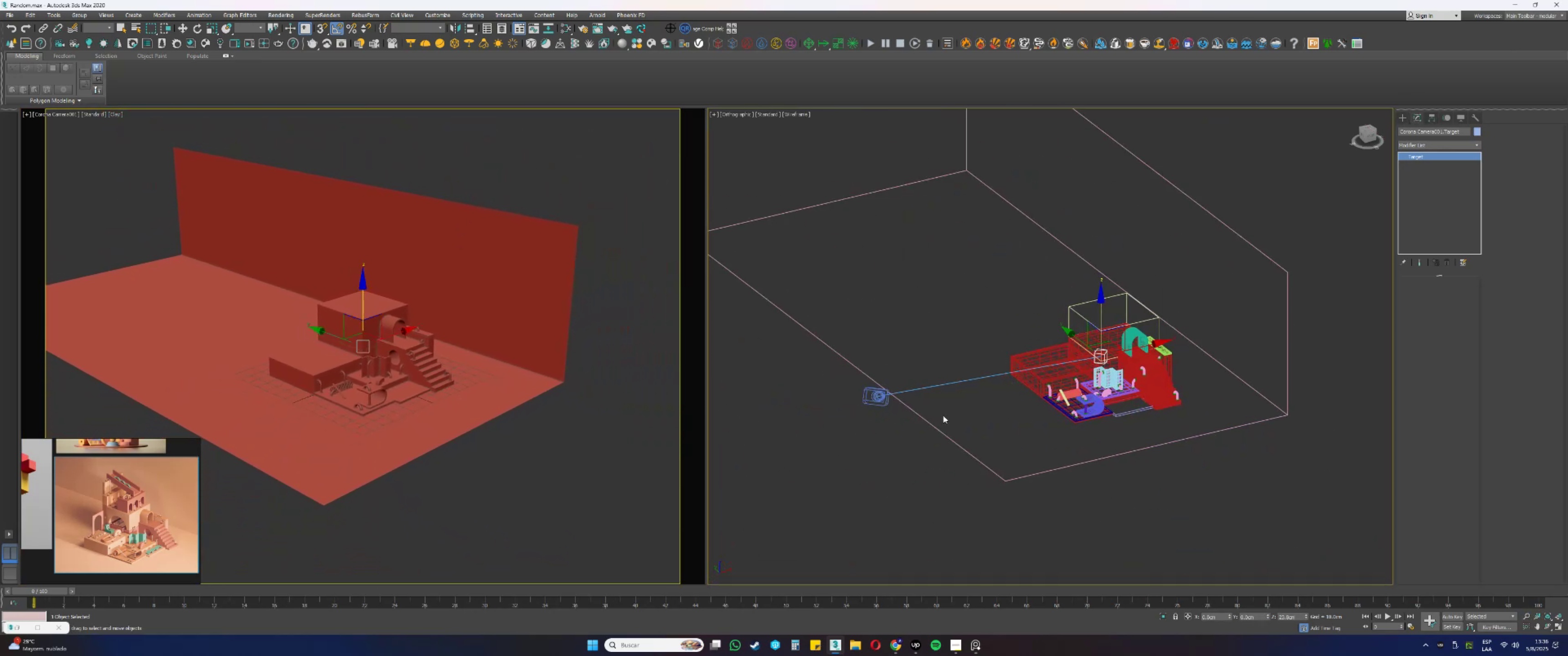 
left_click([882, 397])
 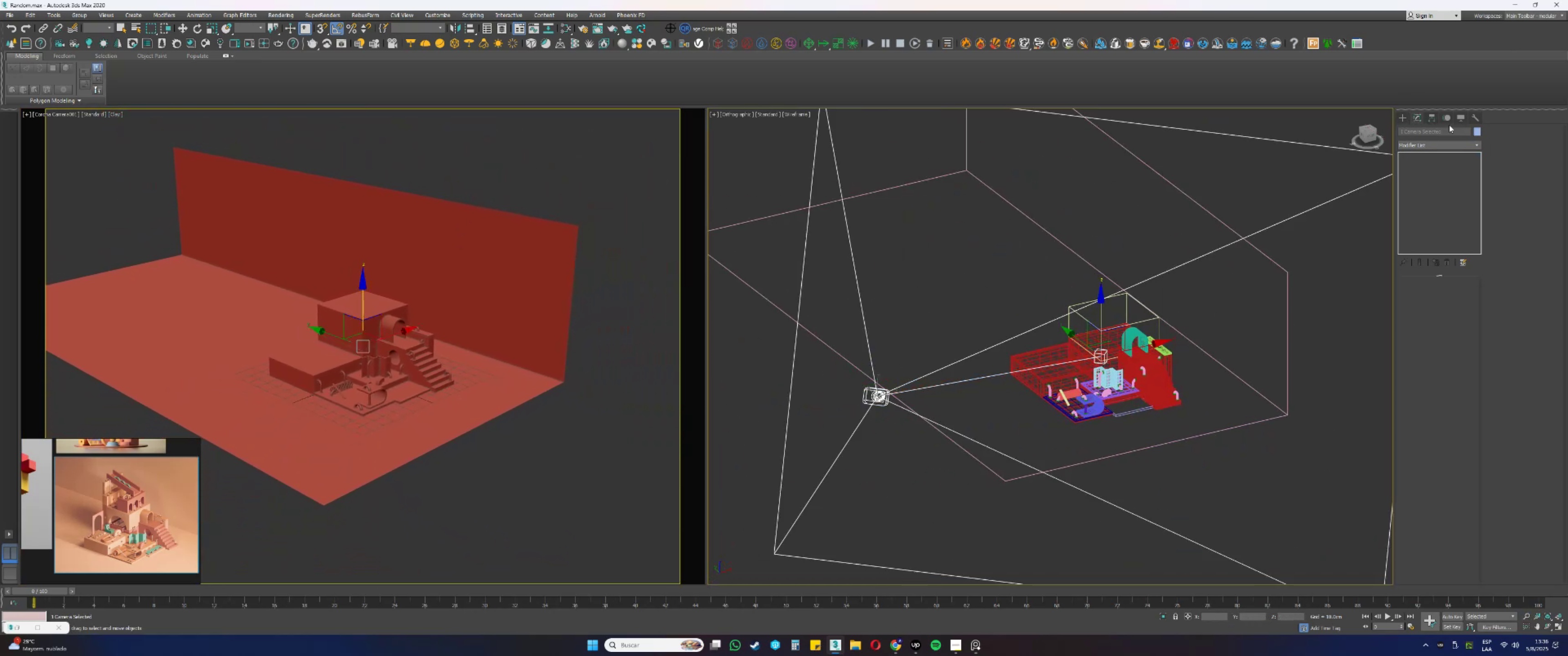 
left_click([1407, 118])
 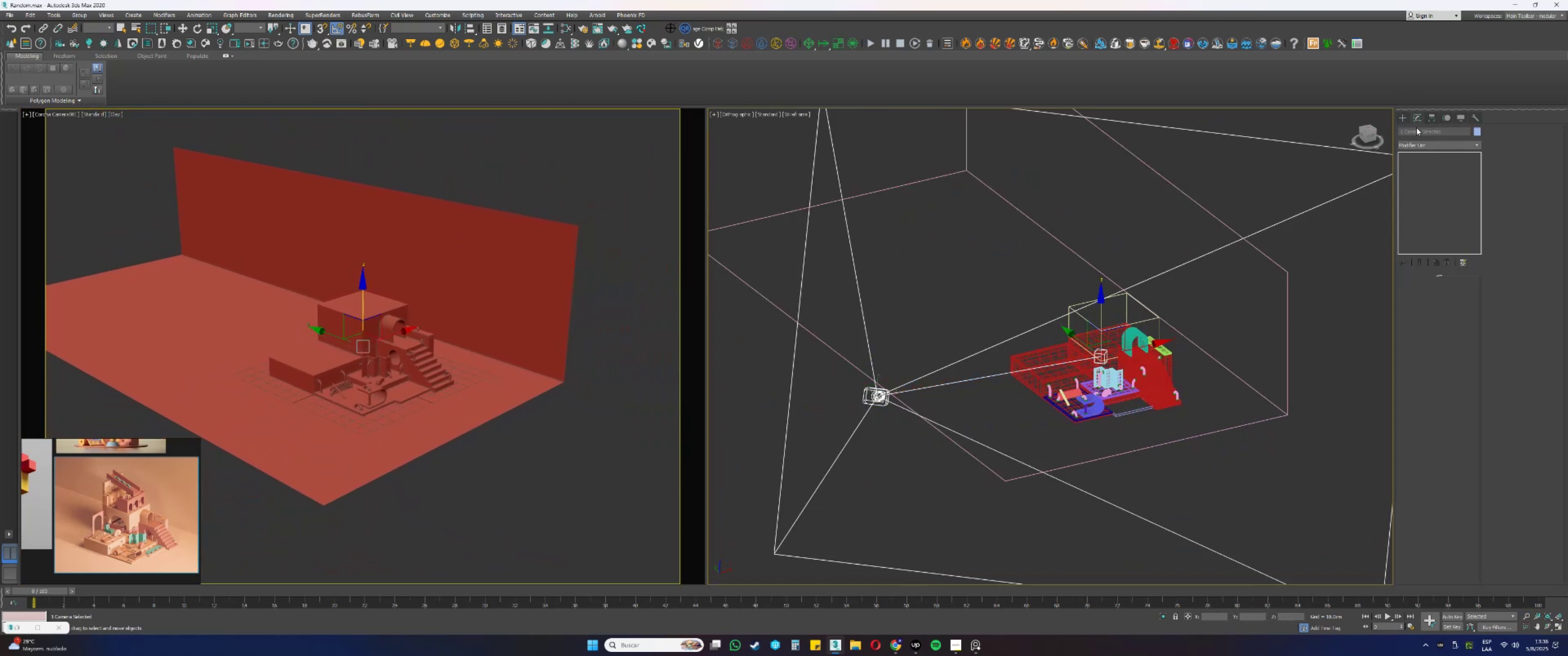 
key(Alt+AltLeft)
 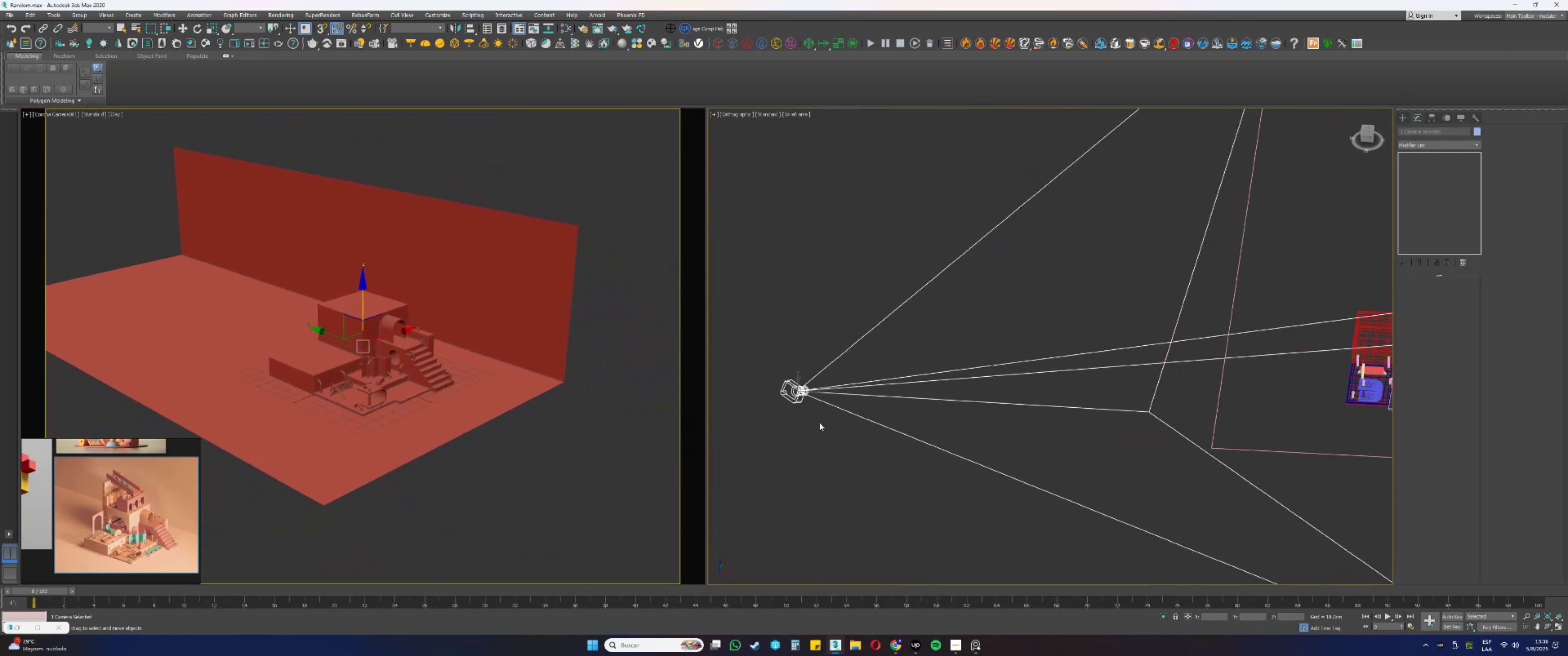 
double_click([799, 392])
 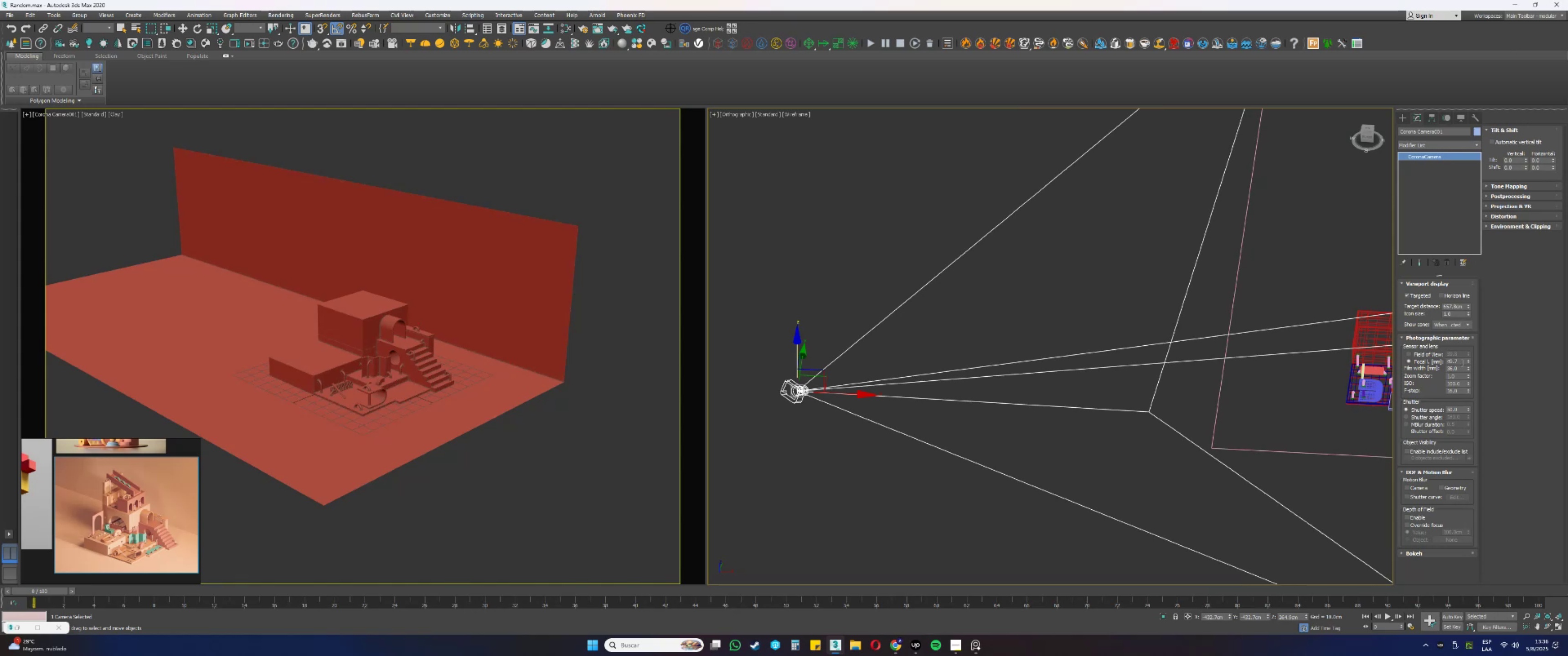 
left_click_drag(start_coordinate=[1468, 361], to_coordinate=[1426, 260])
 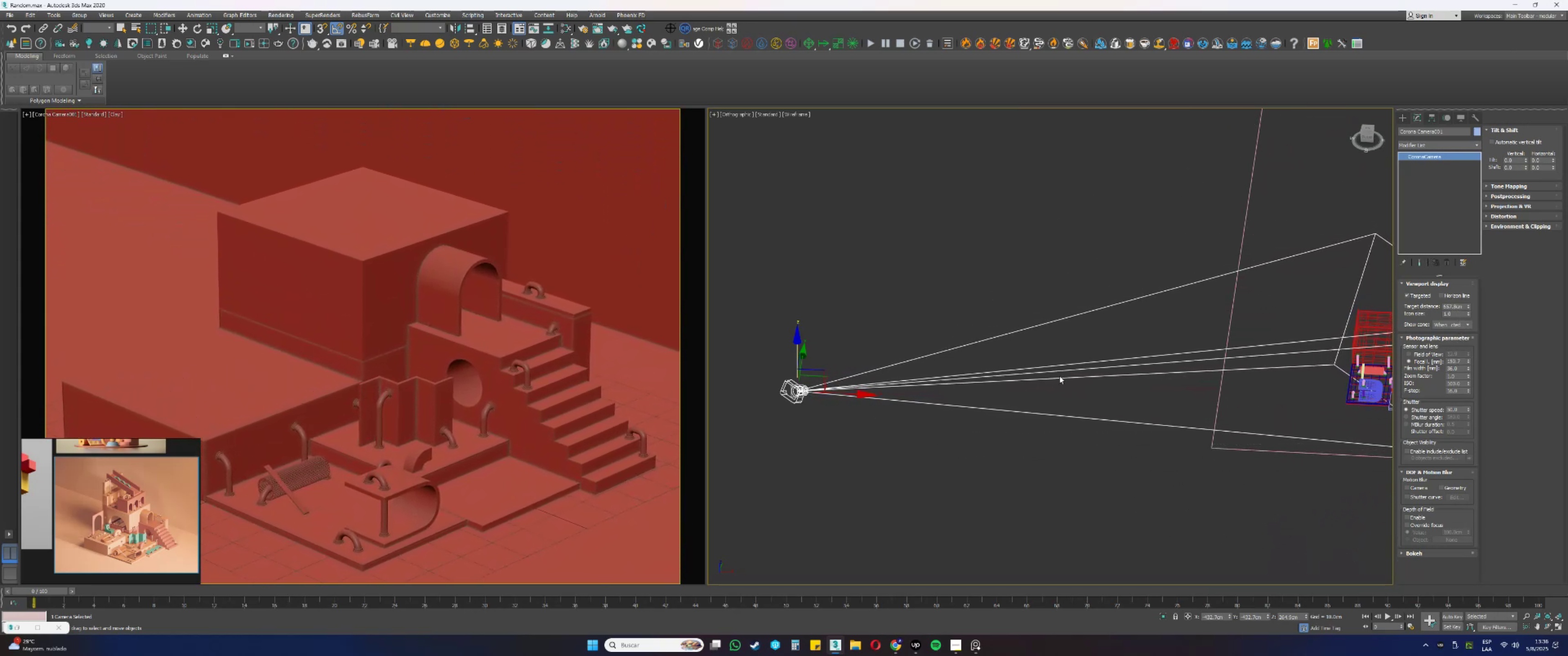 
right_click([616, 410])
 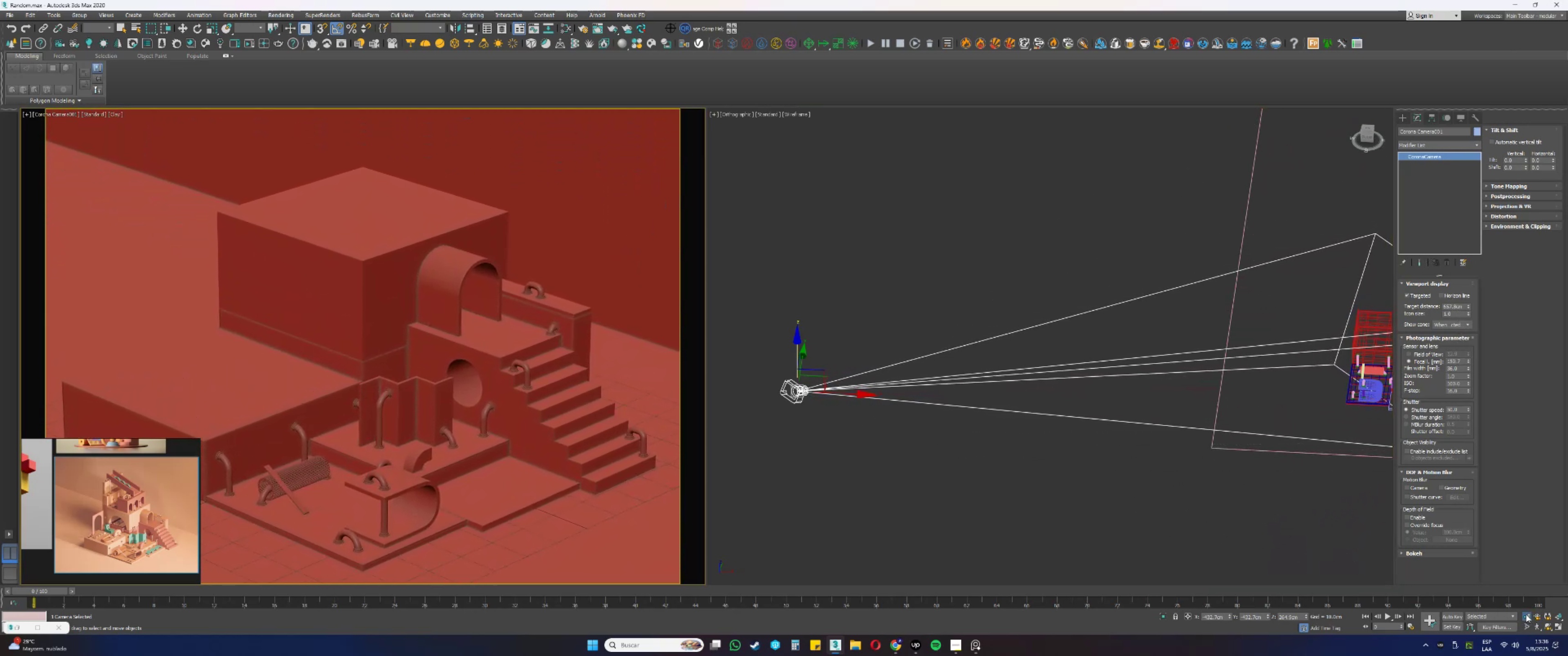 
left_click_drag(start_coordinate=[542, 330], to_coordinate=[536, 443])
 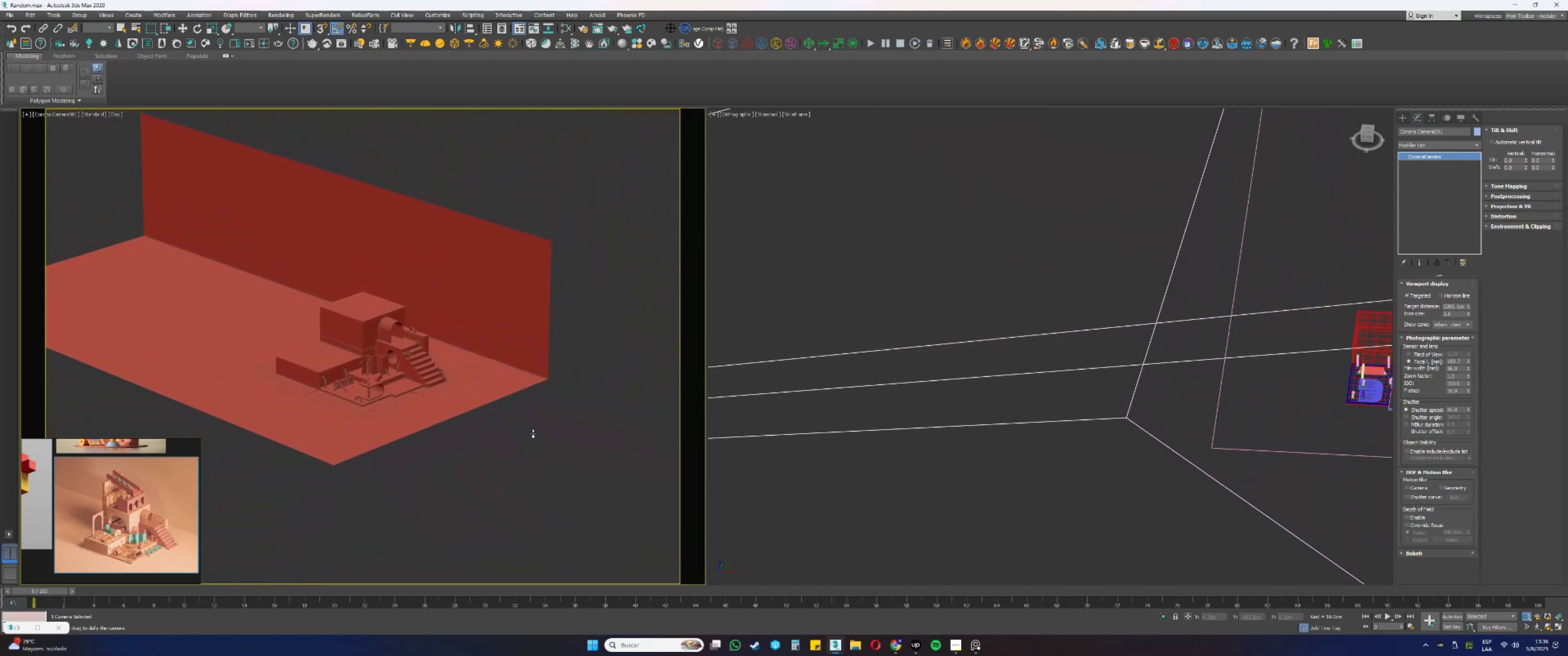 
right_click([531, 415])
 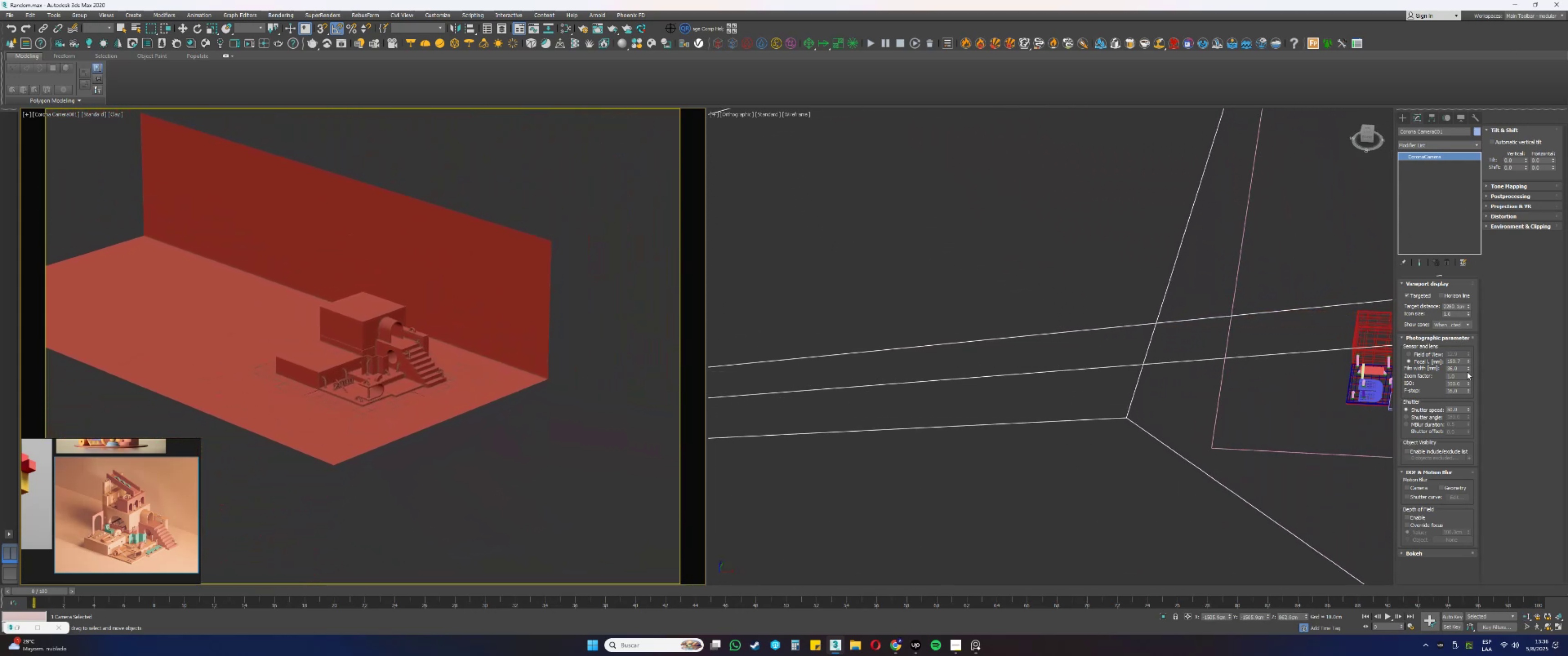 
left_click_drag(start_coordinate=[1468, 361], to_coordinate=[1443, 269])
 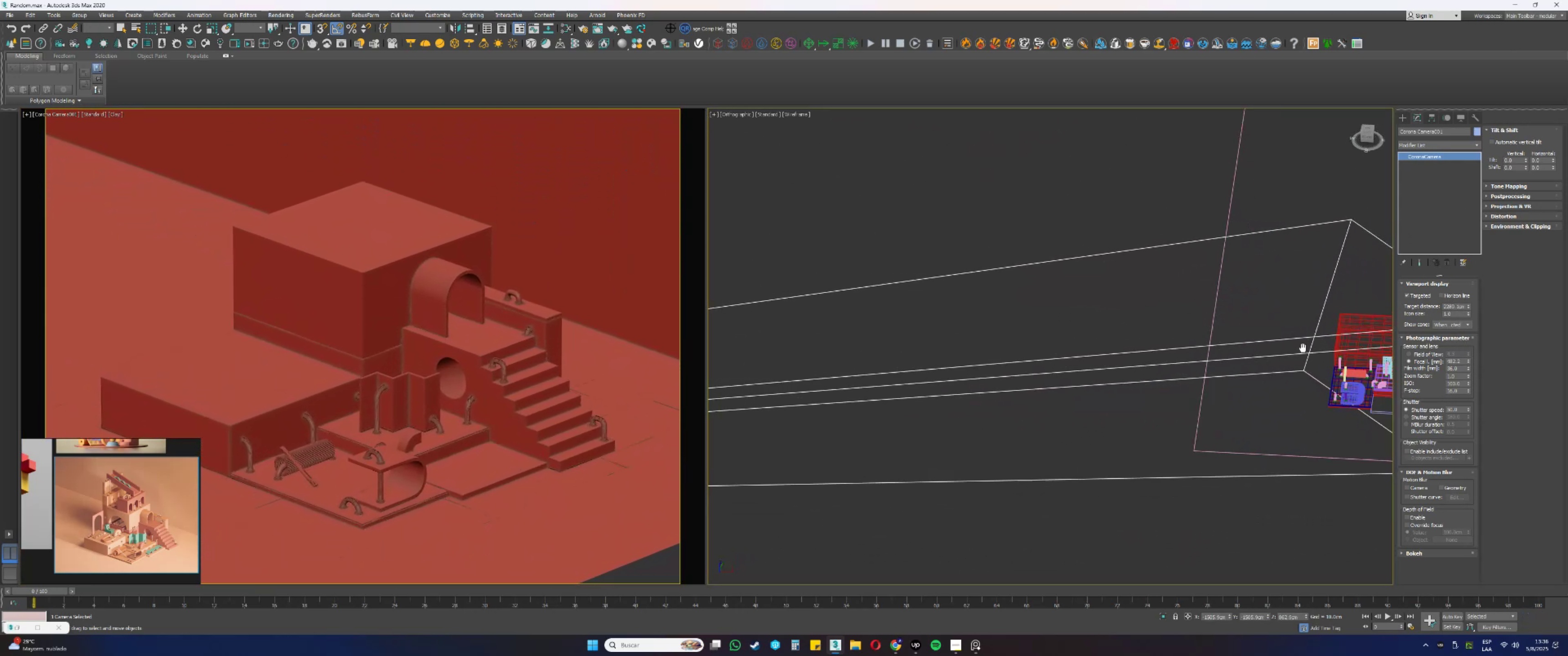 
scroll: coordinate [1106, 227], scroll_direction: up, amount: 7.0
 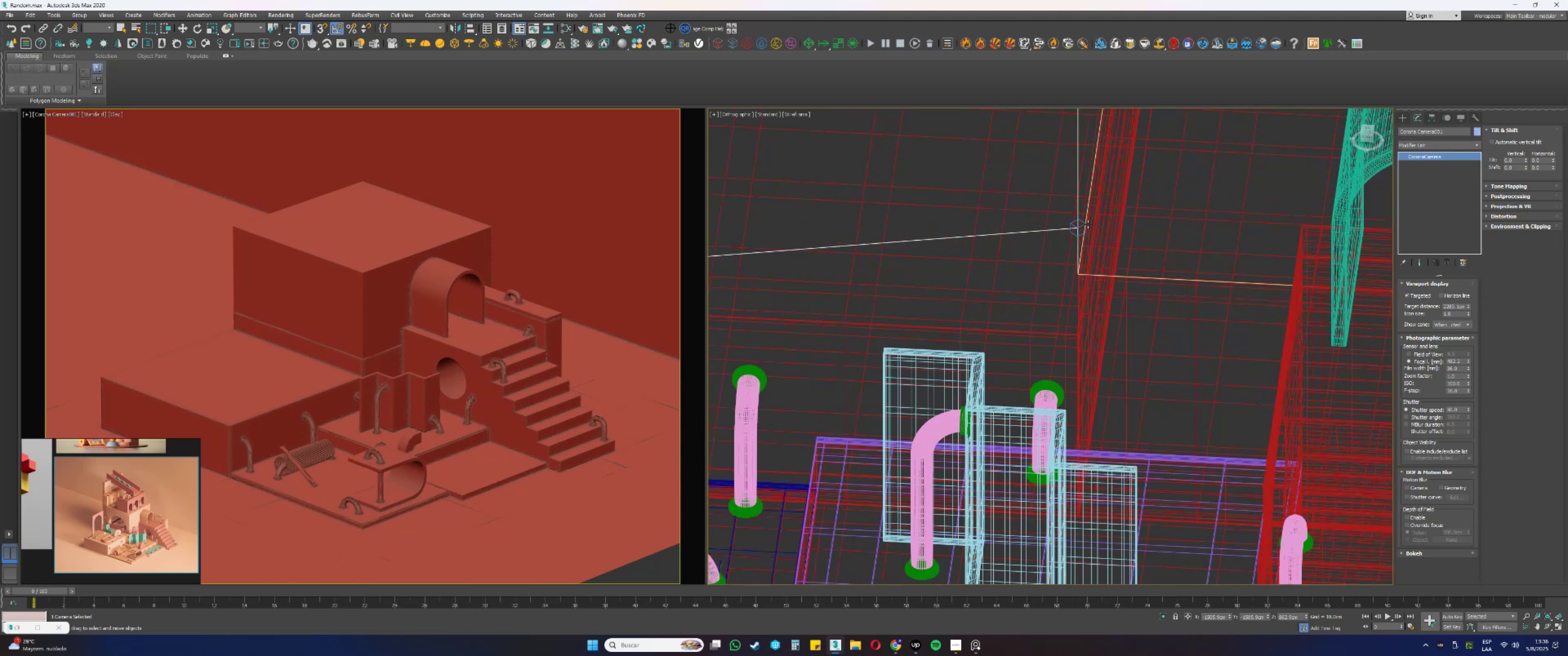 
left_click([1084, 224])
 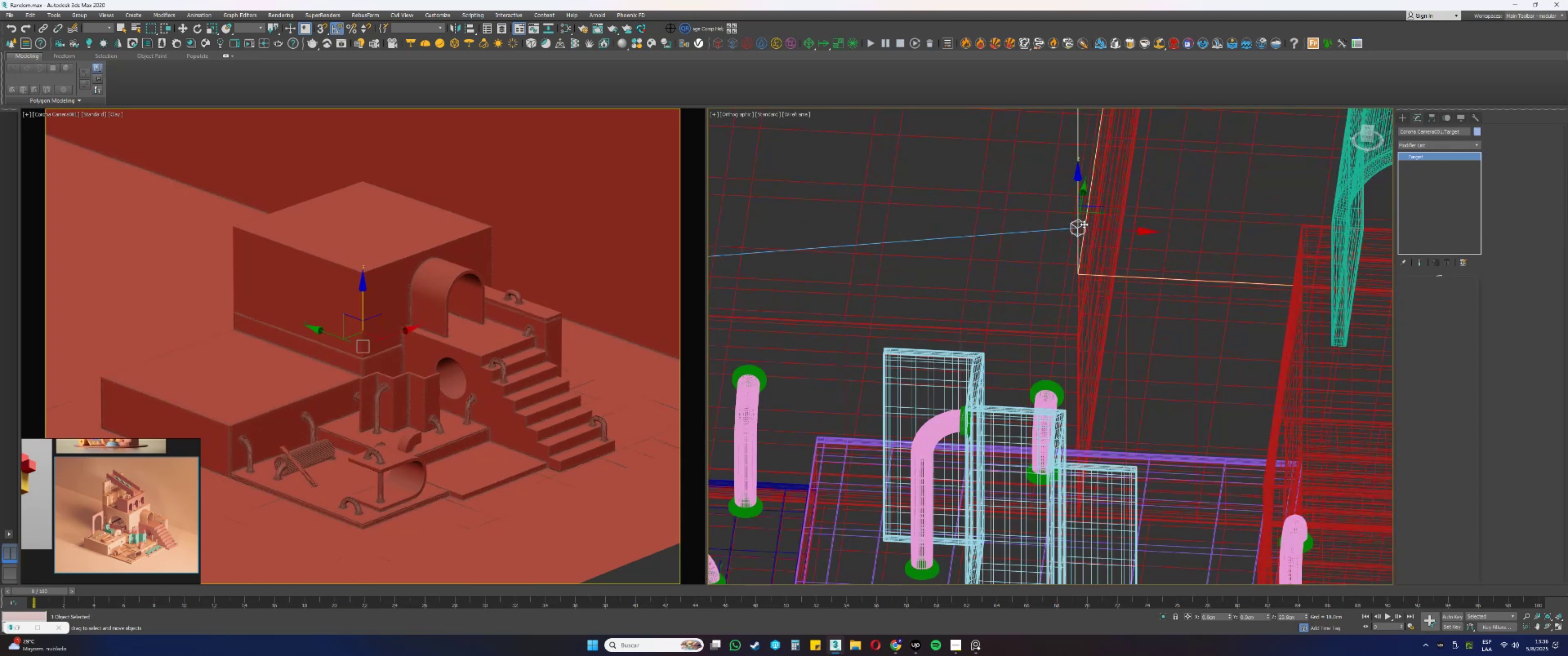 
scroll: coordinate [1115, 321], scroll_direction: down, amount: 7.0
 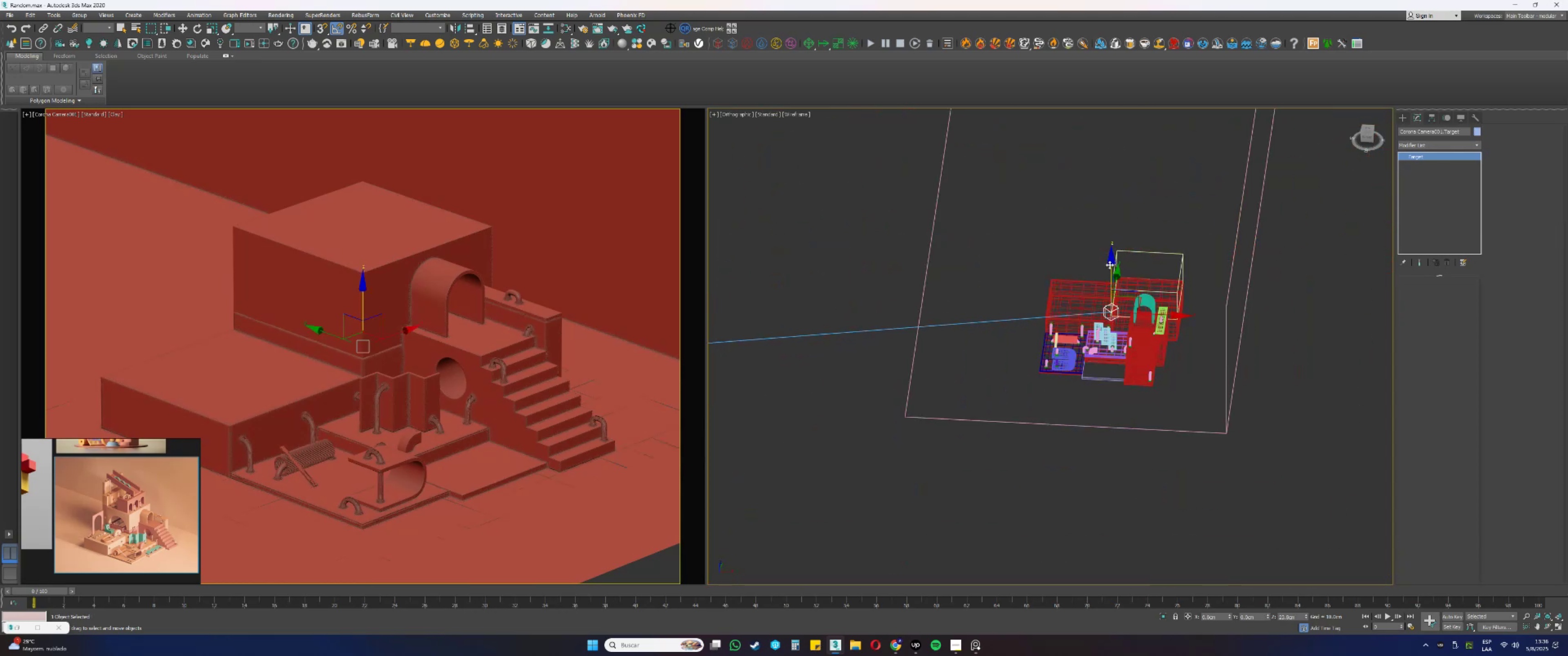 
left_click_drag(start_coordinate=[1110, 261], to_coordinate=[1110, 247])
 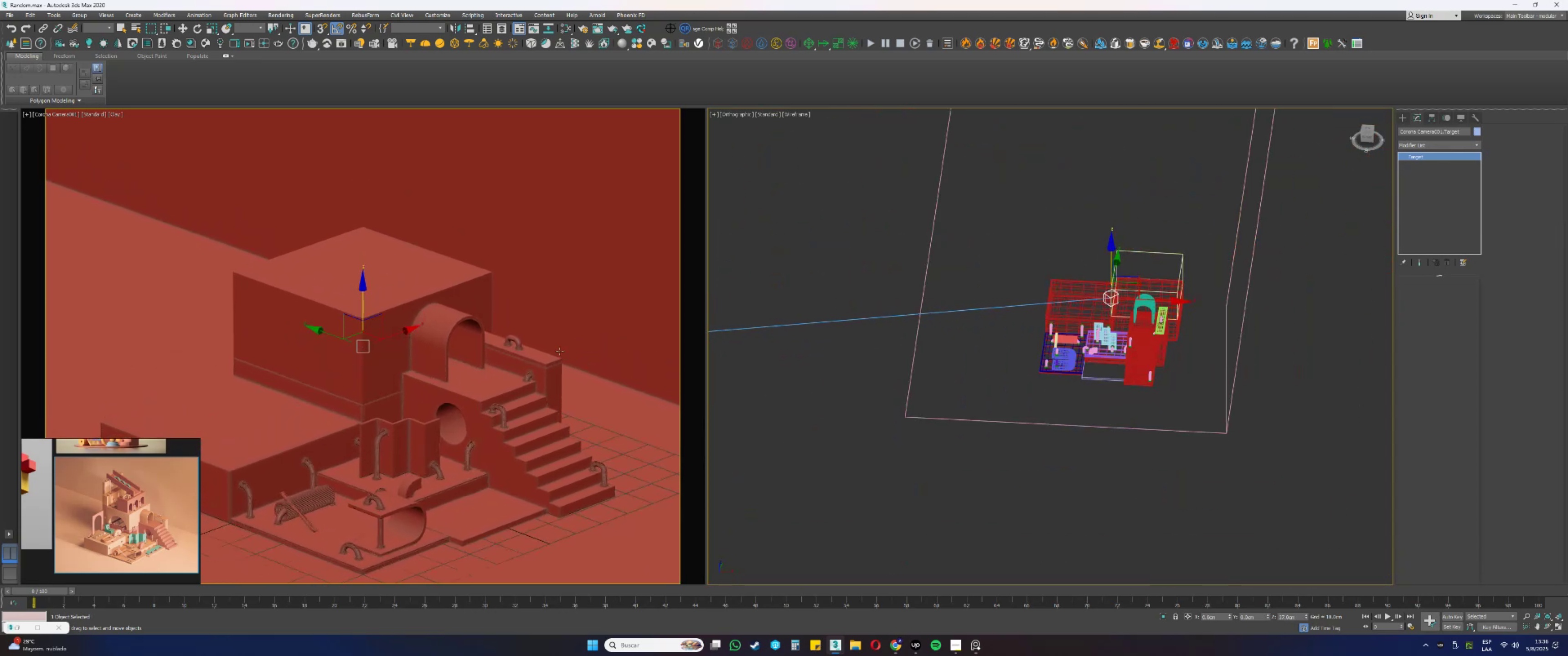 
right_click([557, 351])
 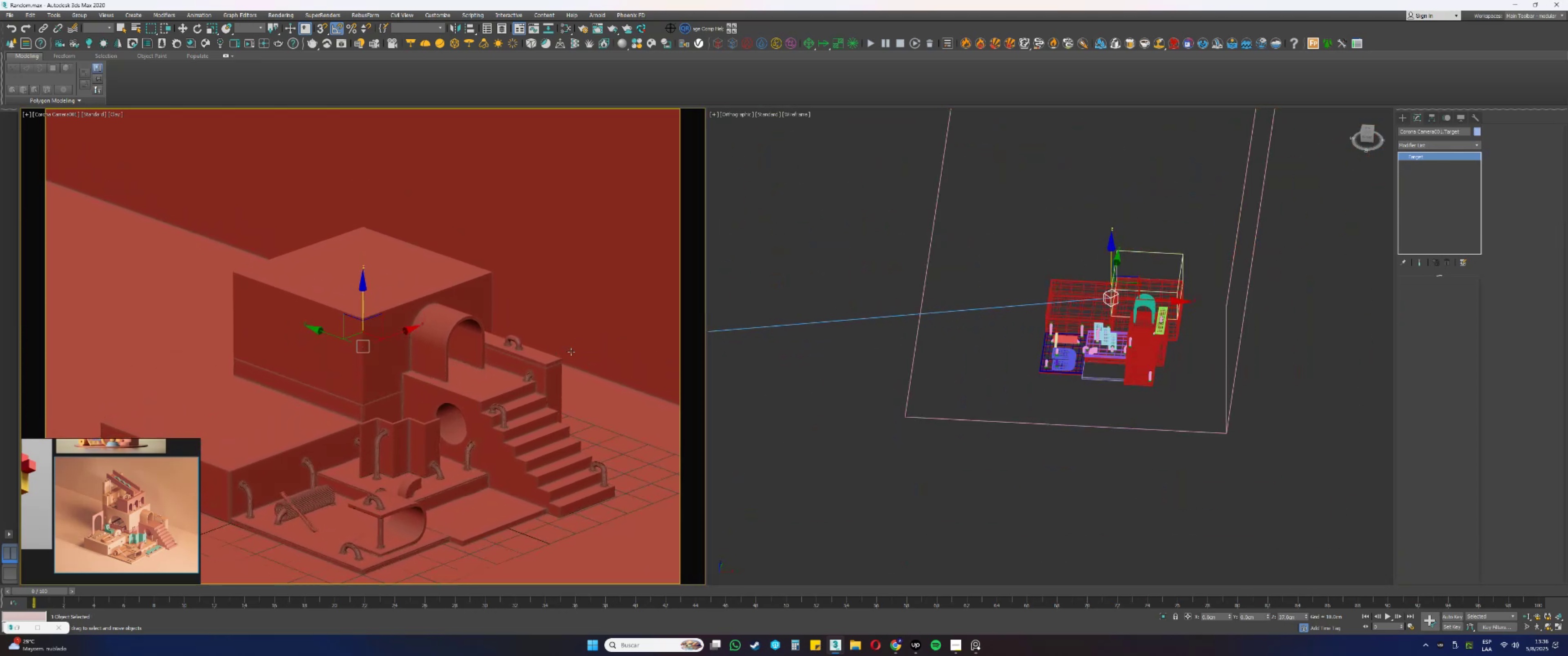 
key(Control+S)
 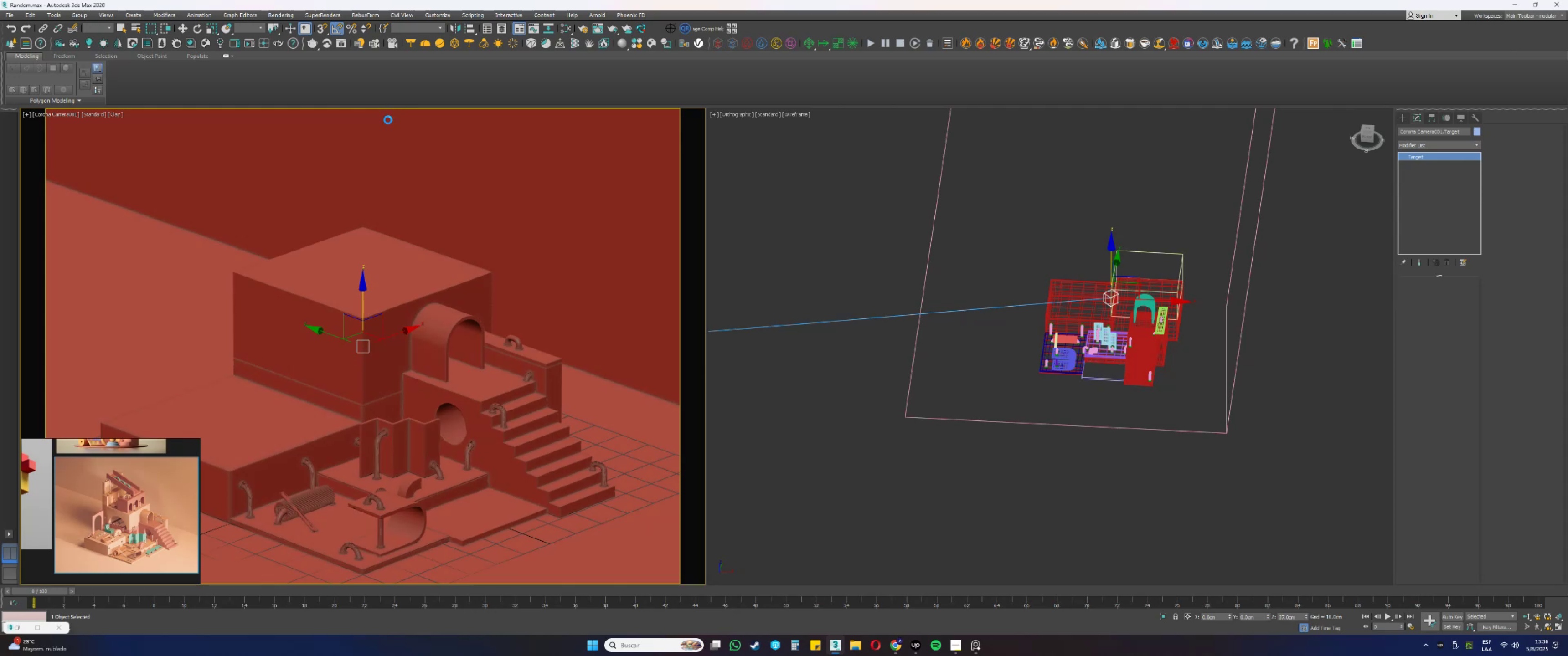 
wait(9.08)
 